 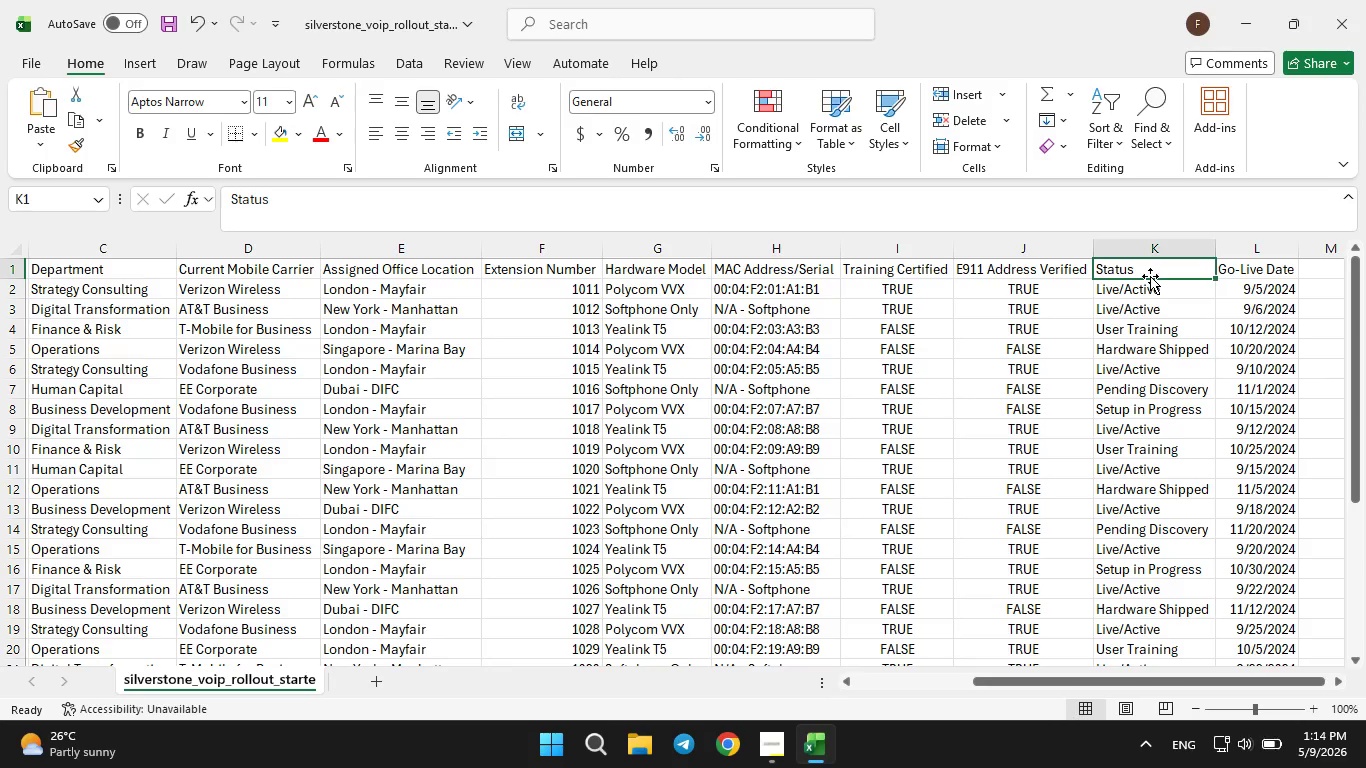 
double_click([1152, 274])
 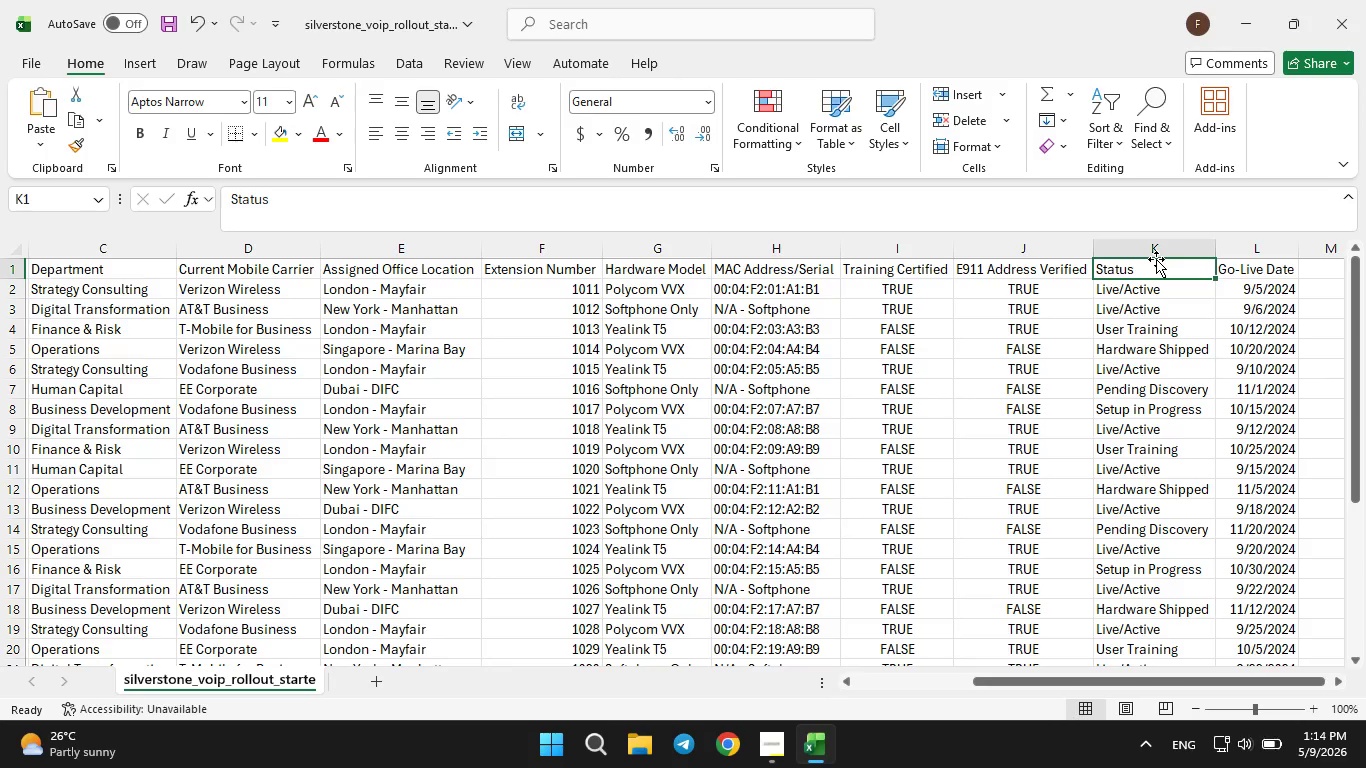 
left_click([1156, 259])
 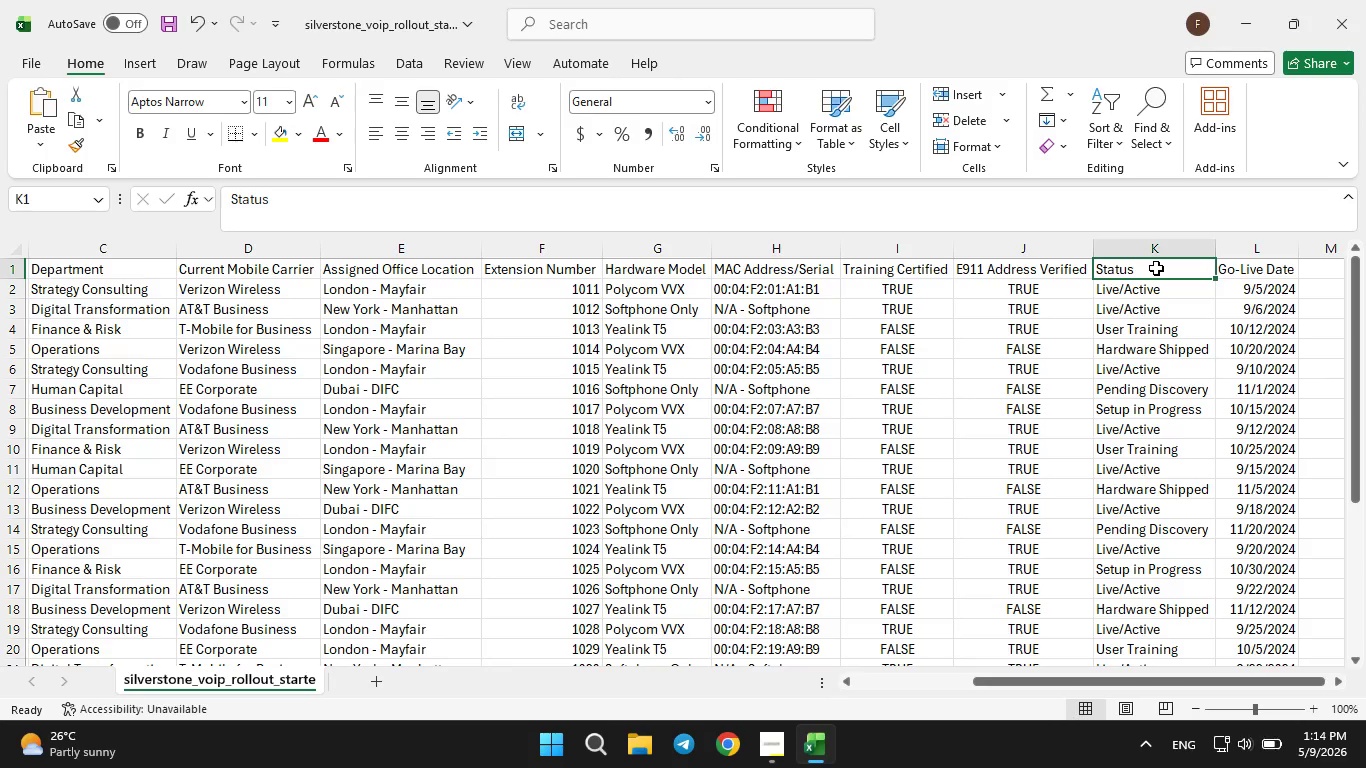 
double_click([1156, 268])
 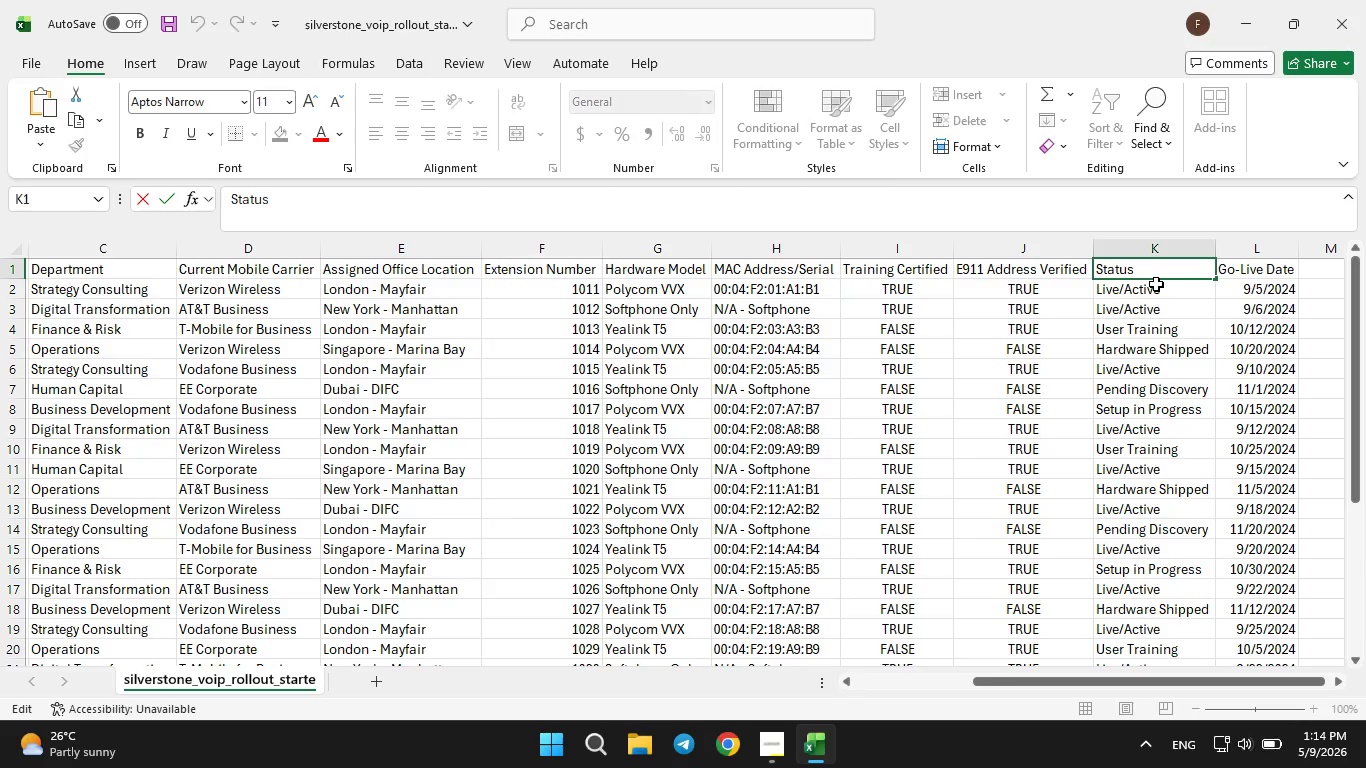 
hold_key(key=ArrowLeft, duration=0.94)
 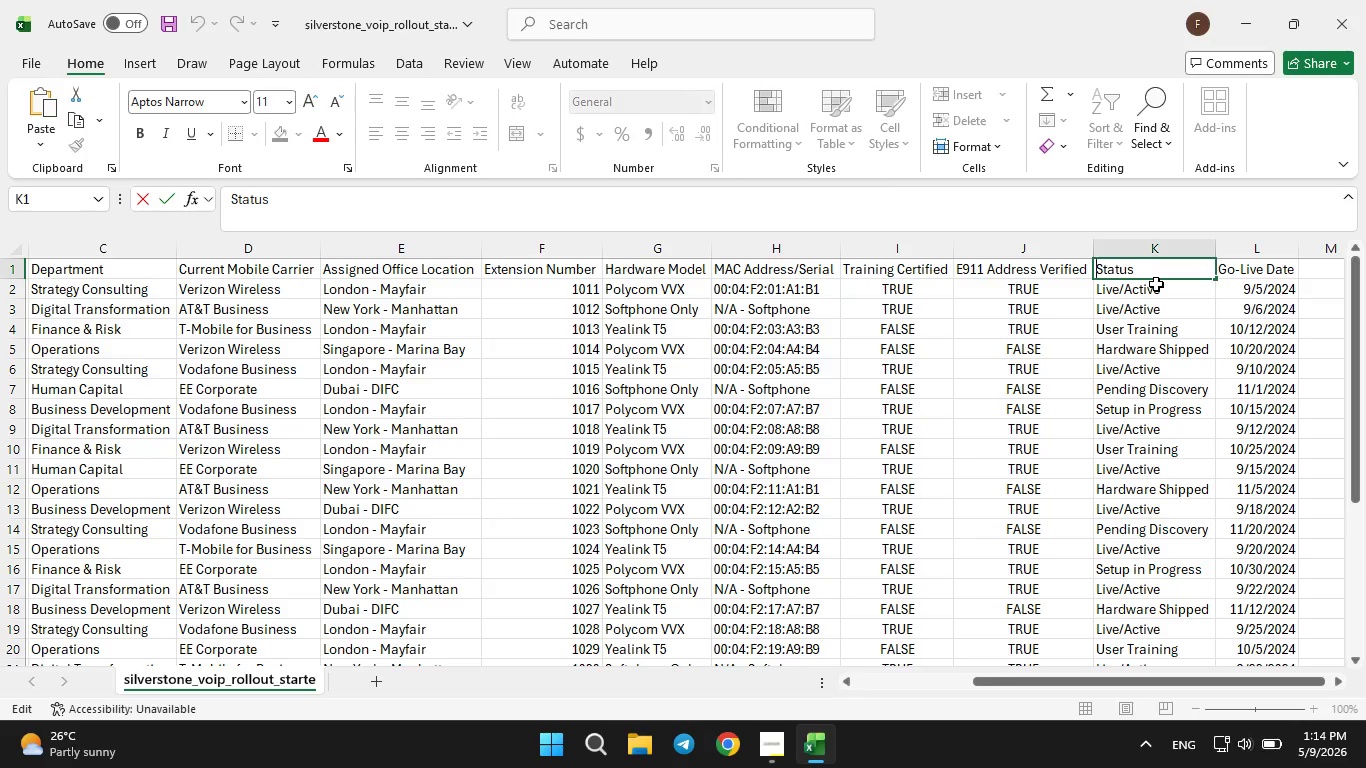 
type(Hardware )
 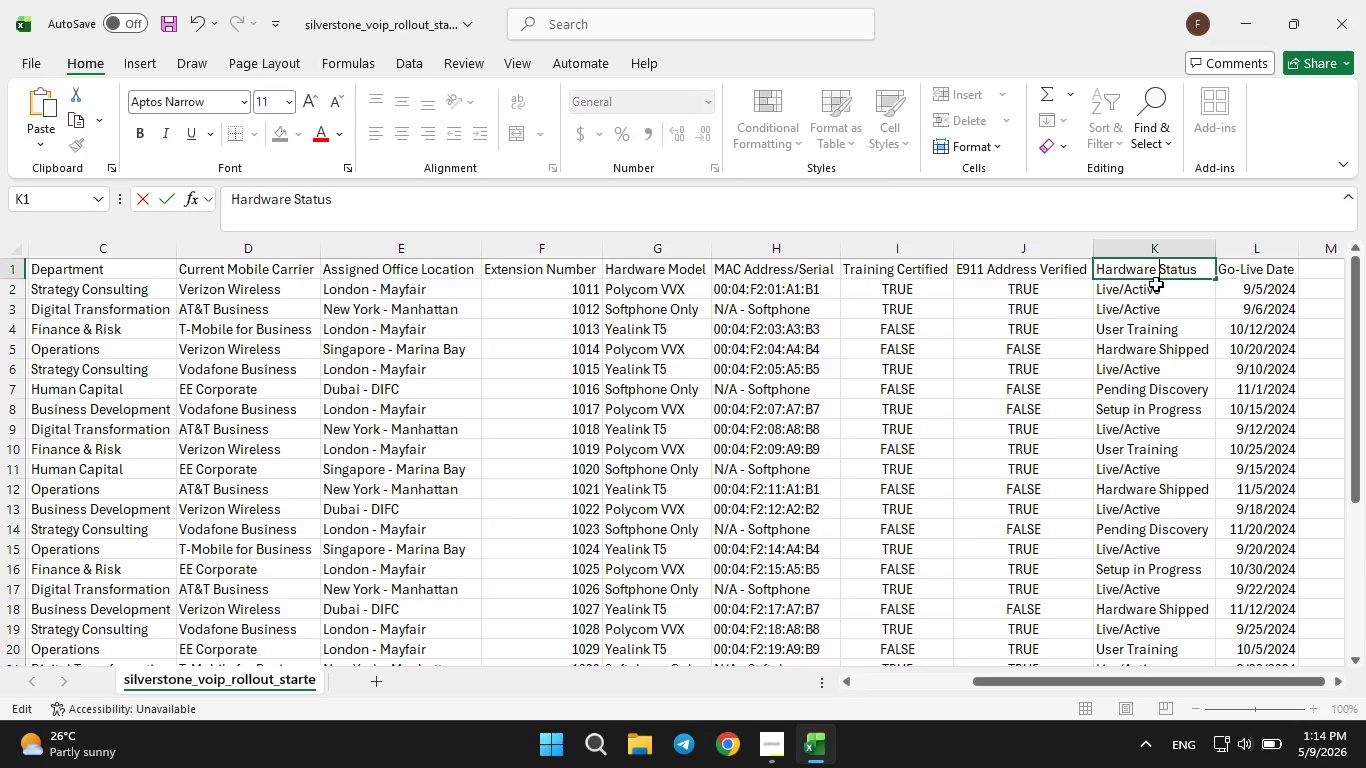 
hold_key(key=ControlLeft, duration=0.69)
 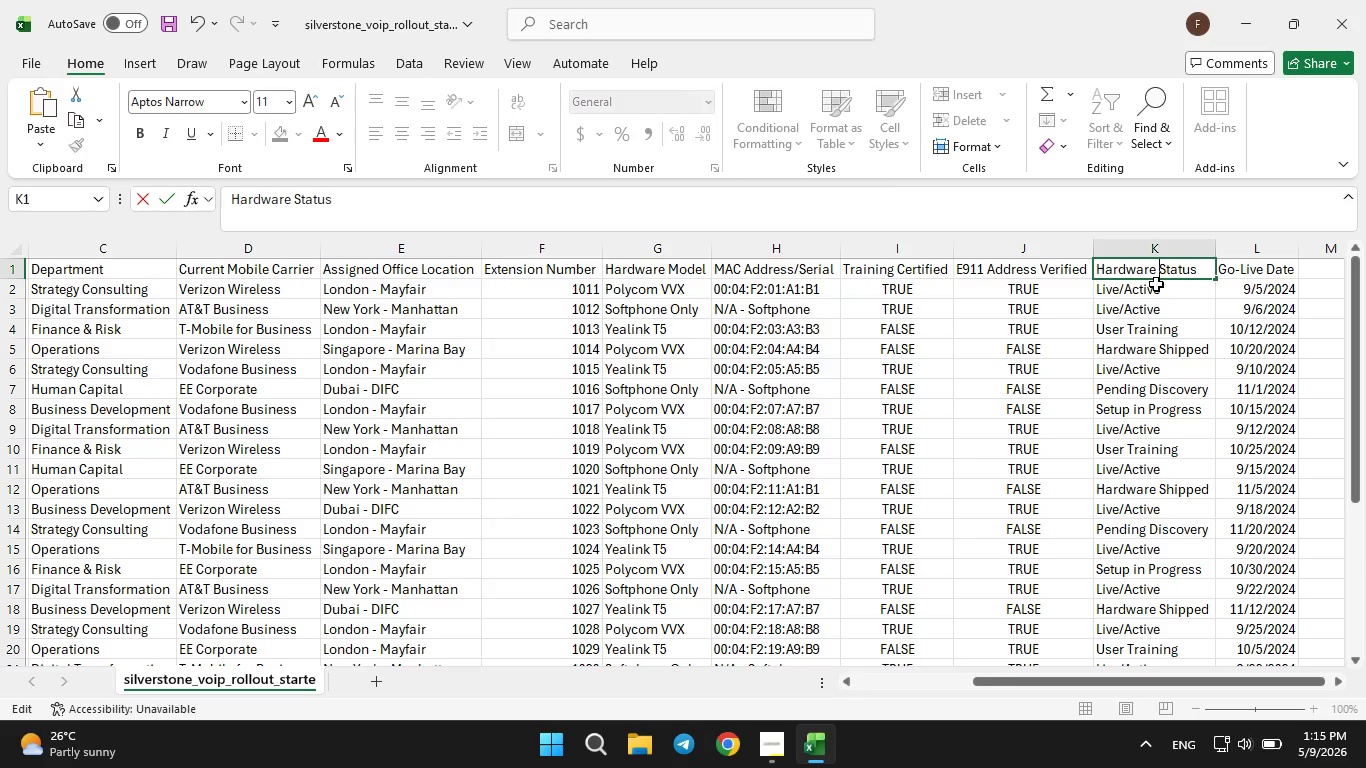 
key(Control+S)
 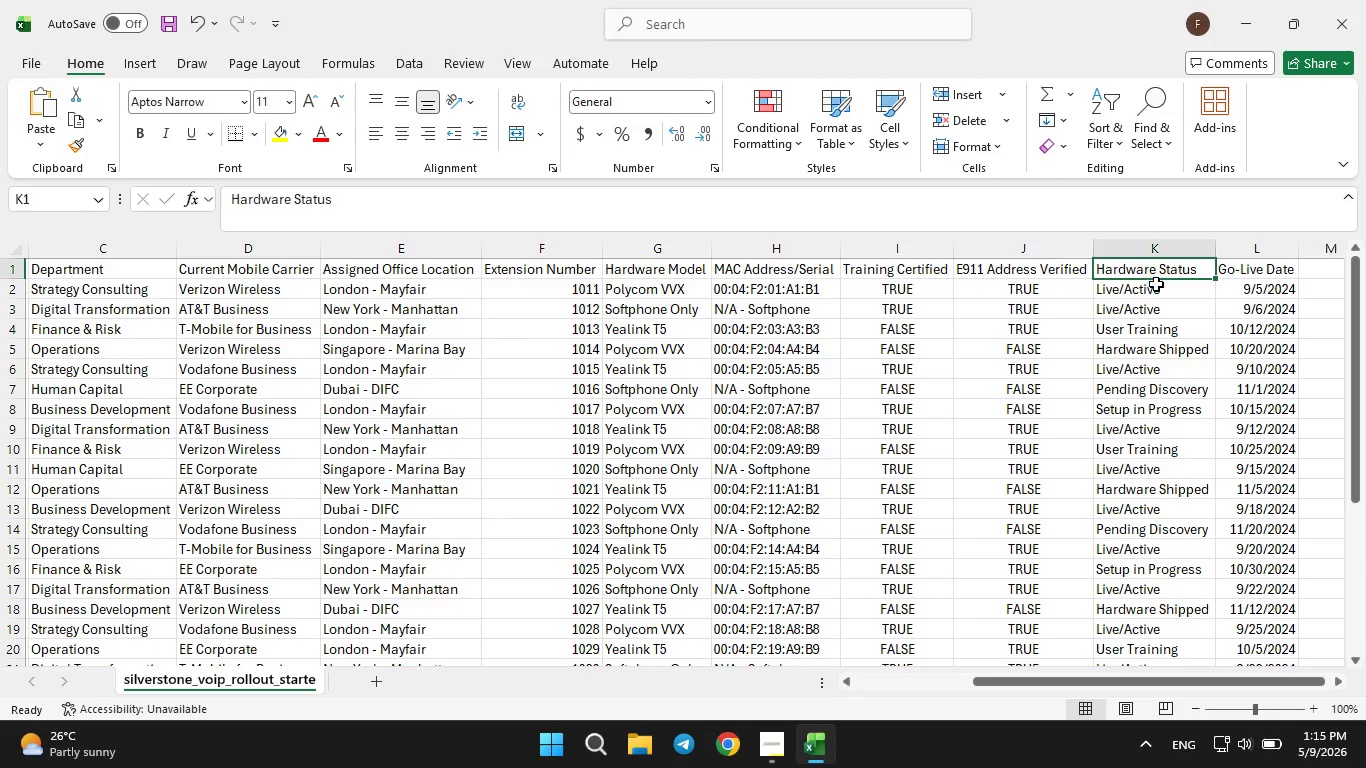 
key(Control+S)
 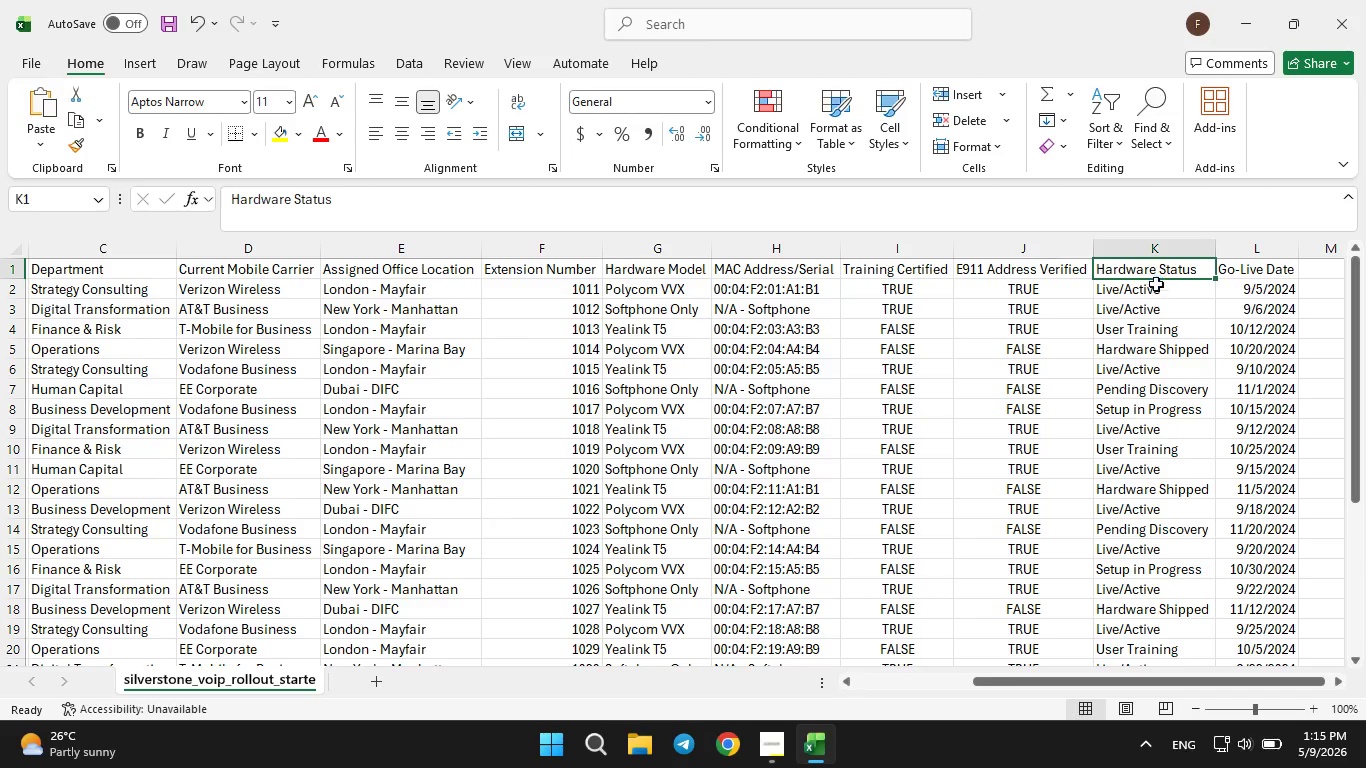 
key(Control+S)
 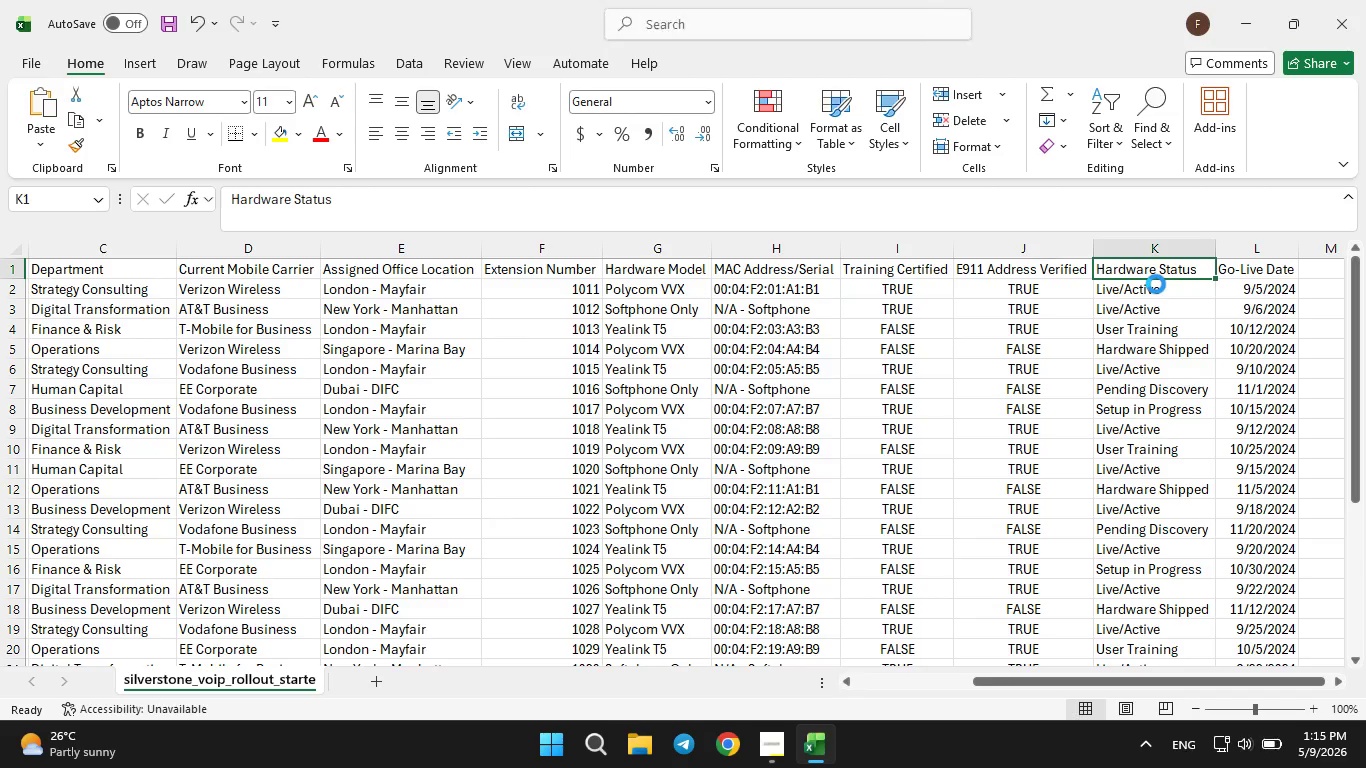 
key(Control+S)
 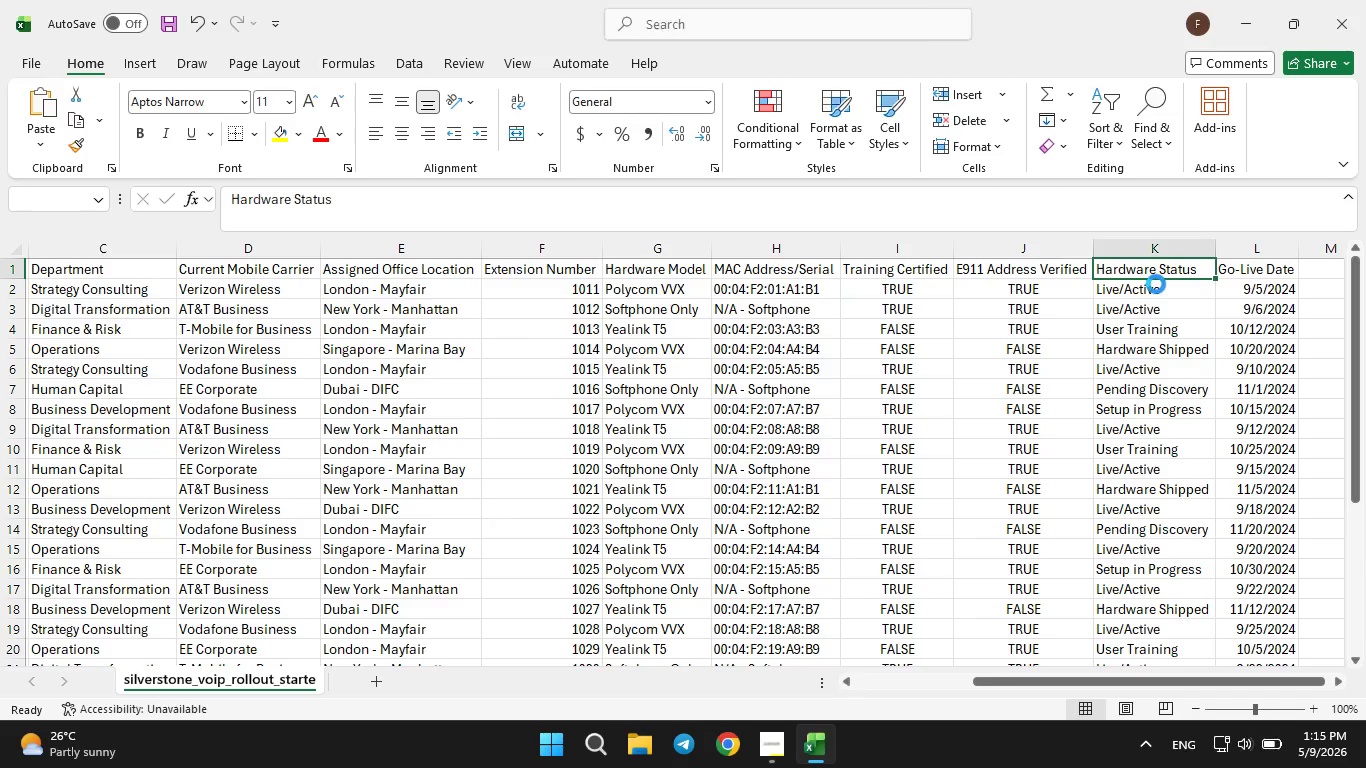 
key(Control+S)
 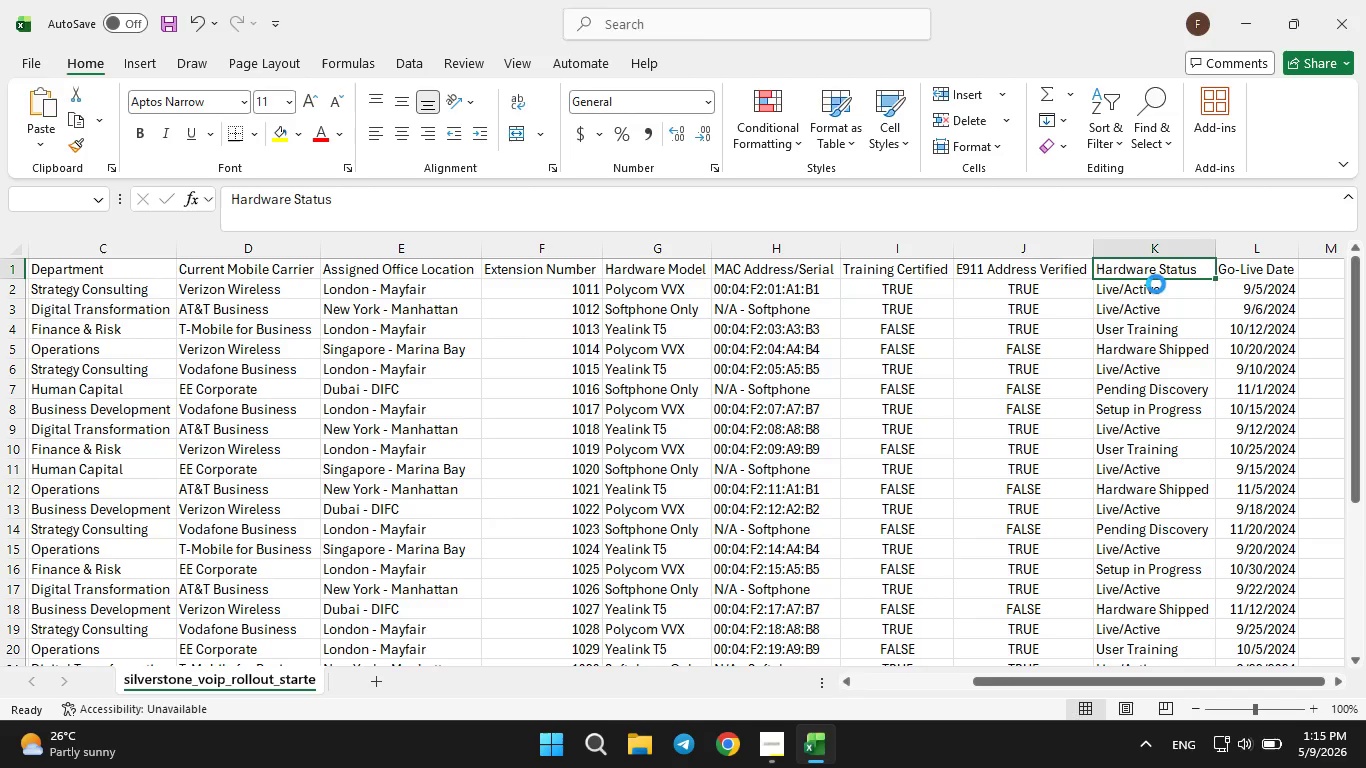 
key(Control+S)
 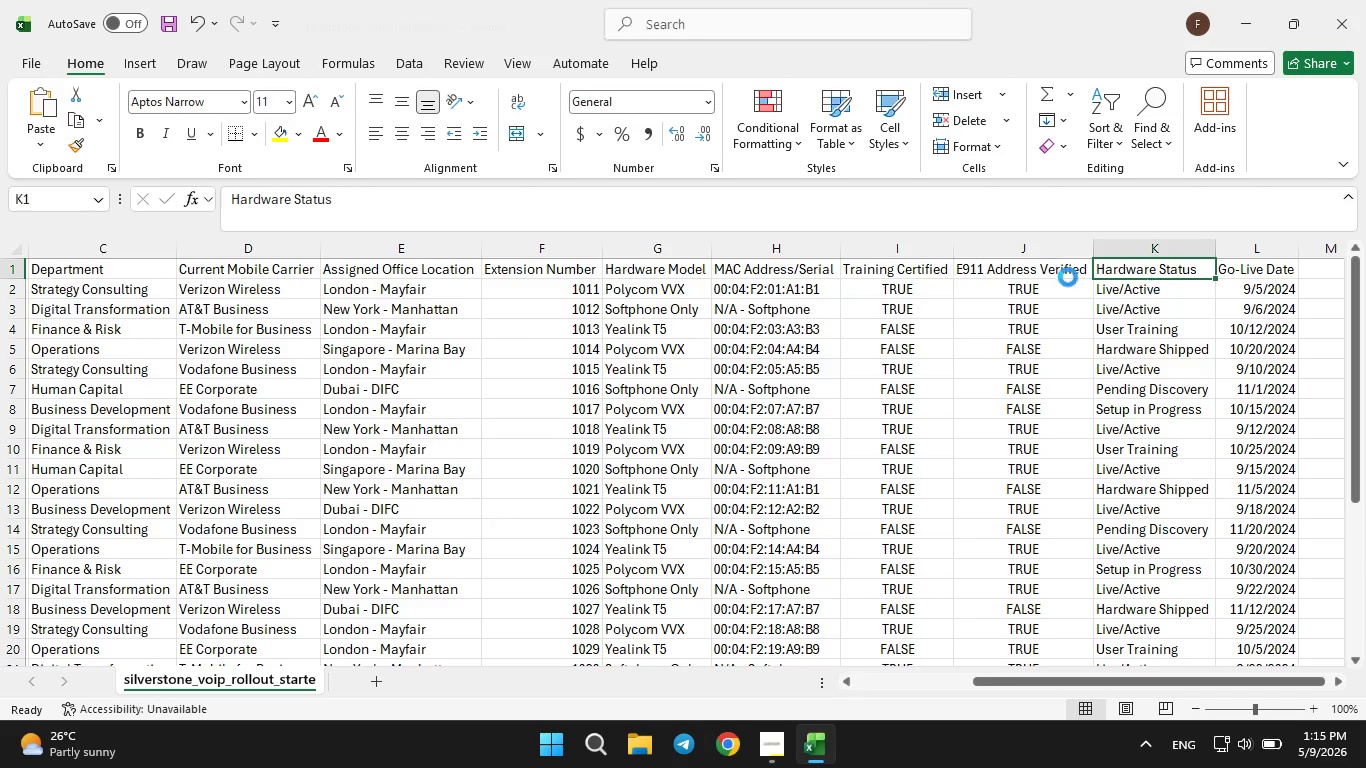 
key(Control+S)
 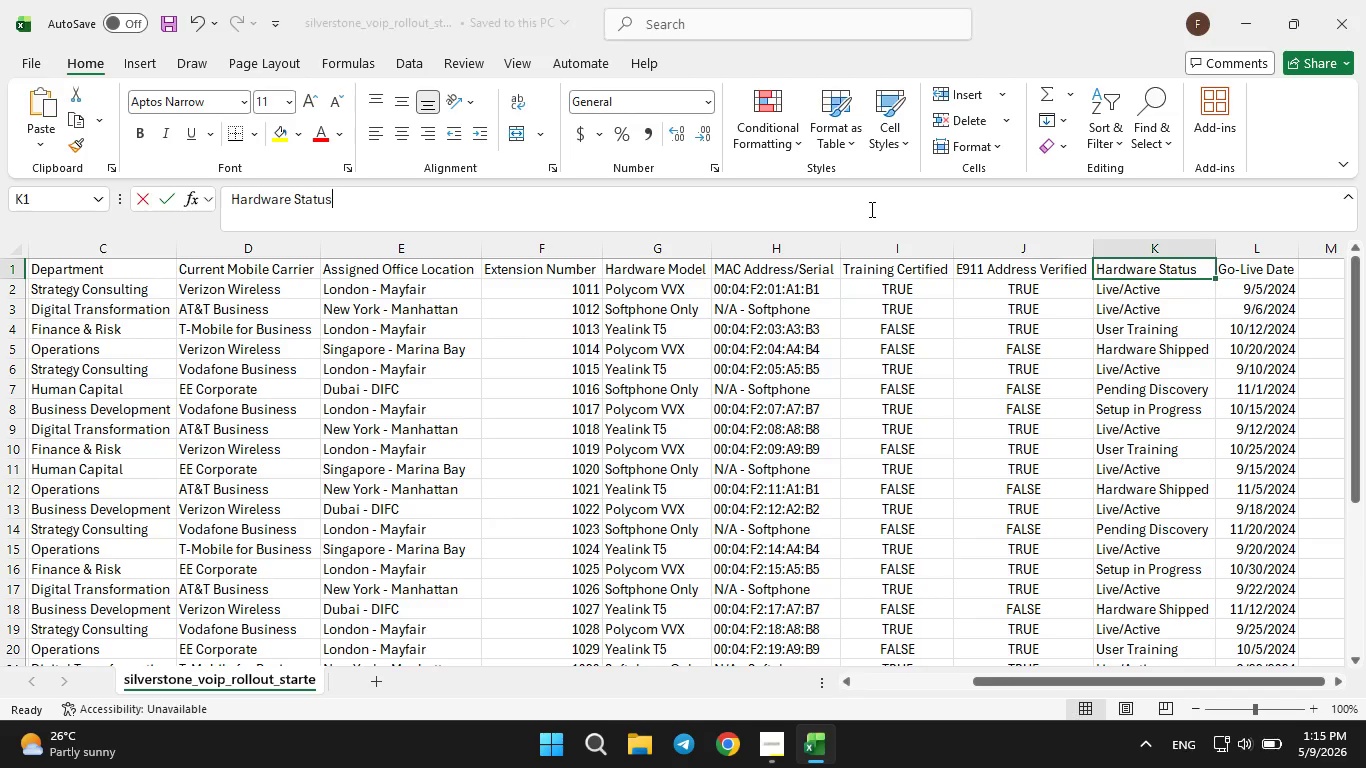 
left_click([870, 209])
 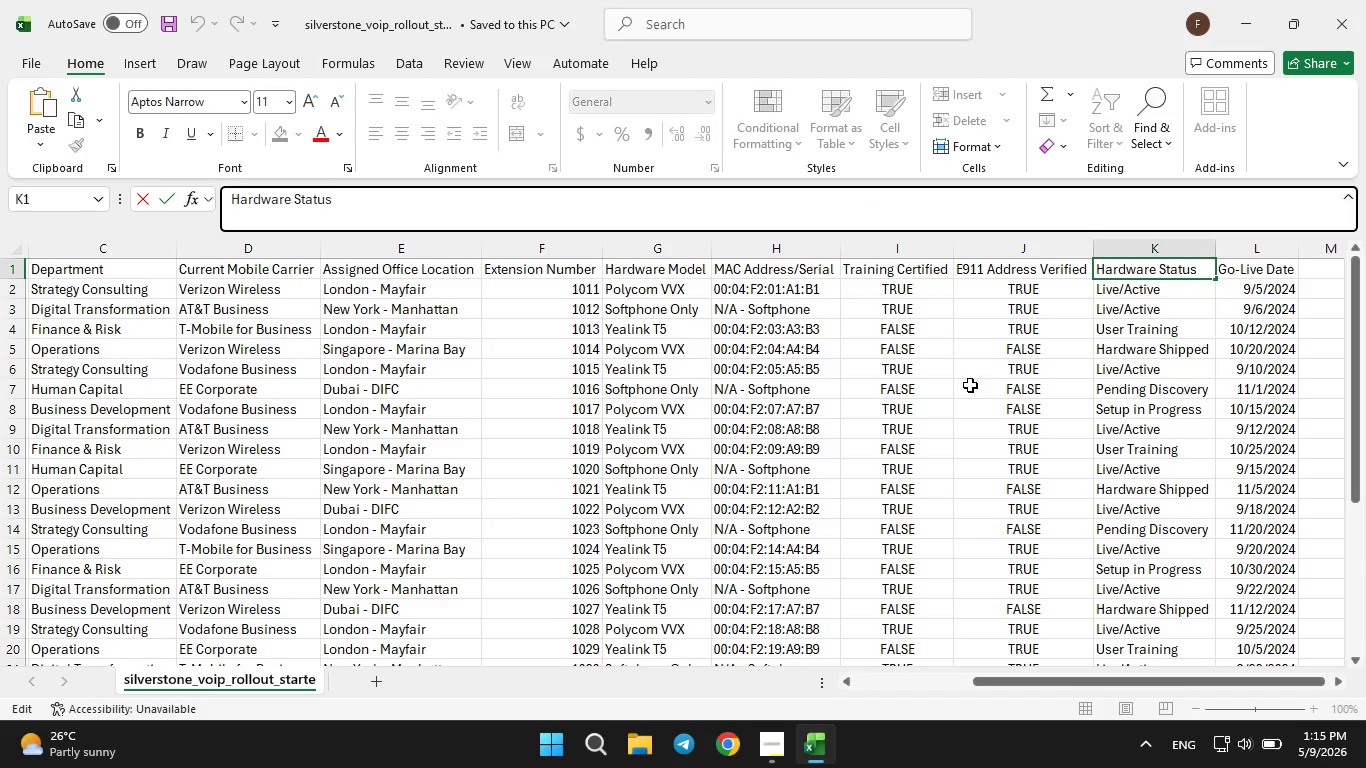 
left_click([970, 385])
 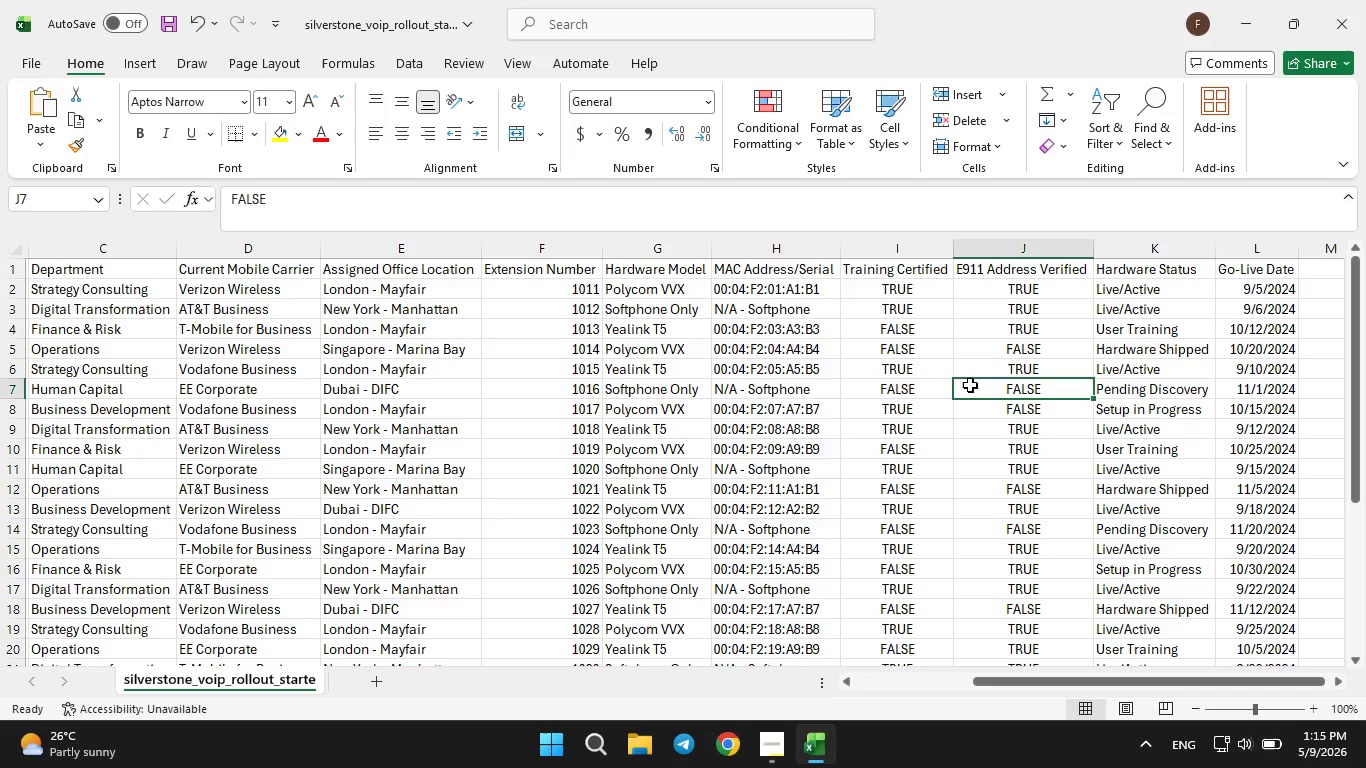 
key(Control+S)
 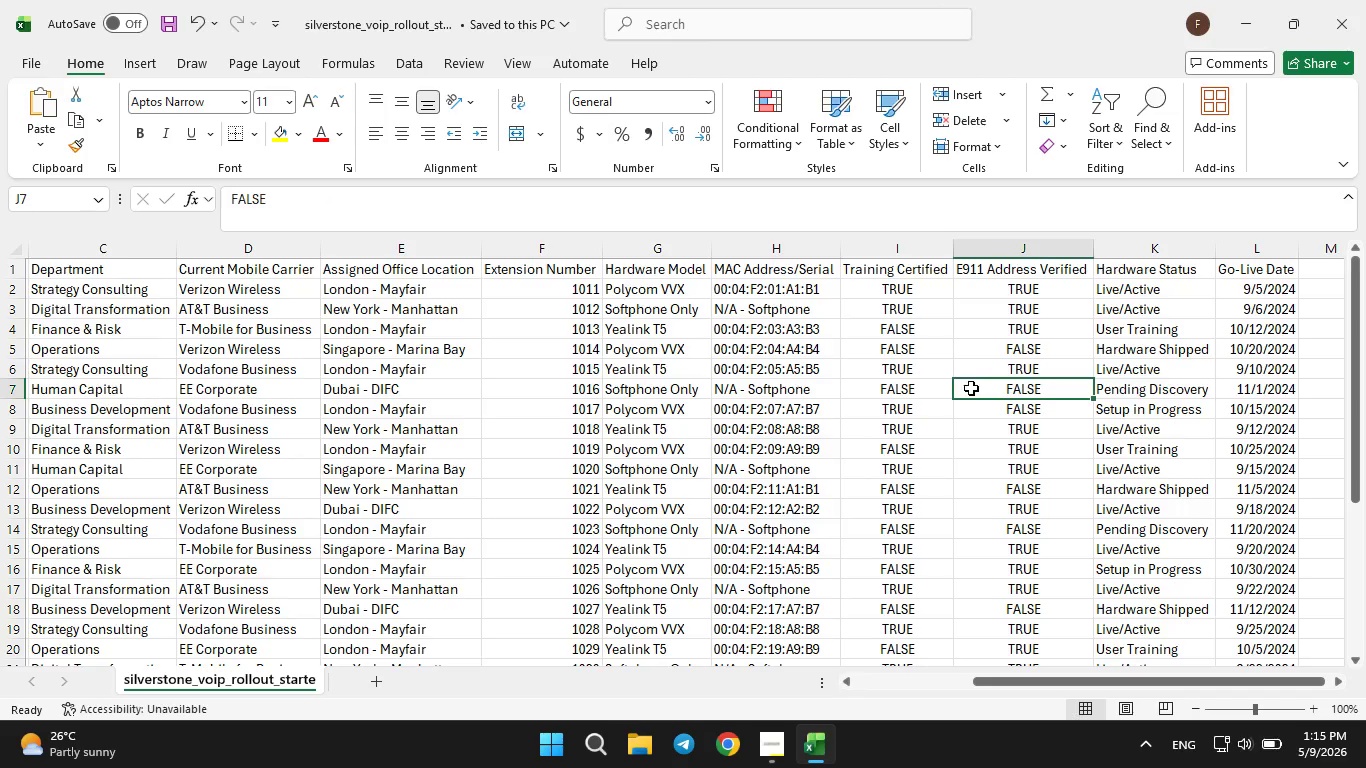 
scroll: coordinate [977, 382], scroll_direction: up, amount: 2.0
 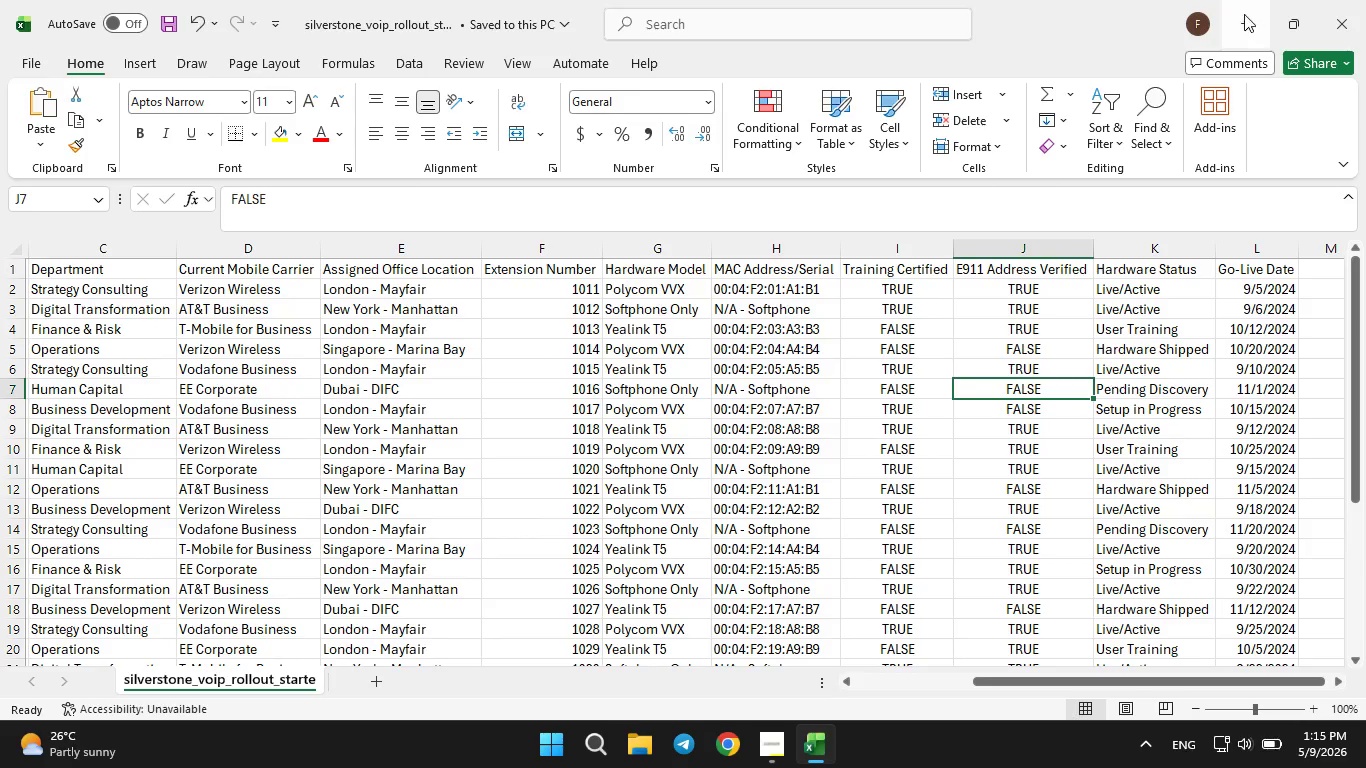 
left_click([1242, 12])
 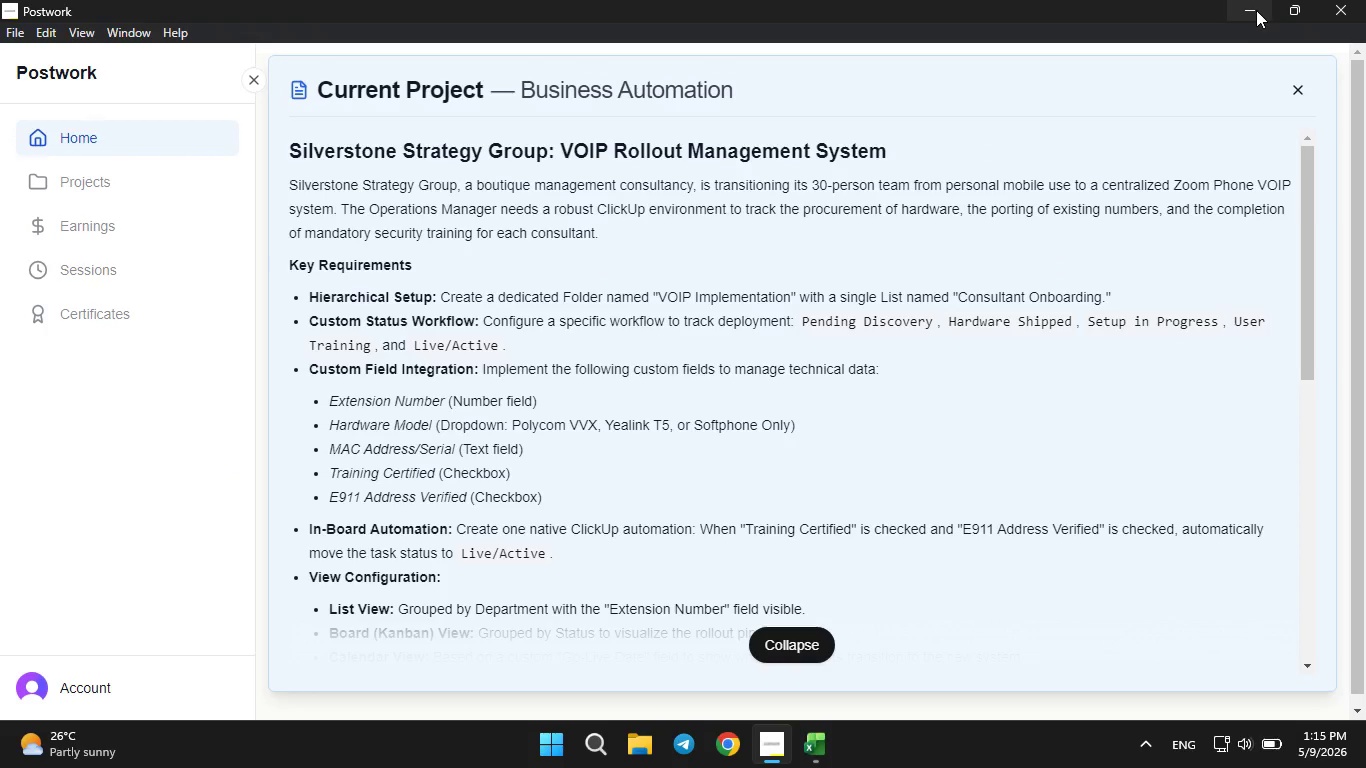 
wait(5.31)
 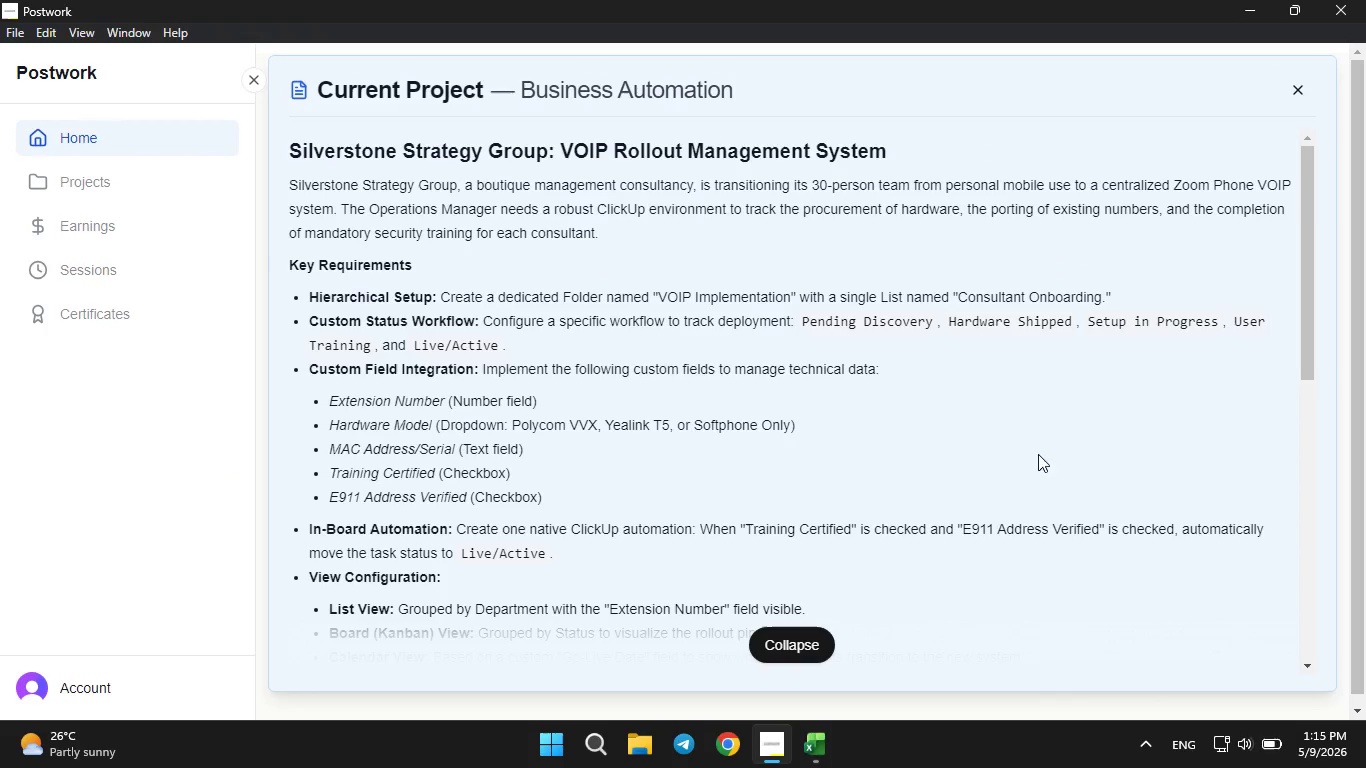 
left_click([1245, 4])
 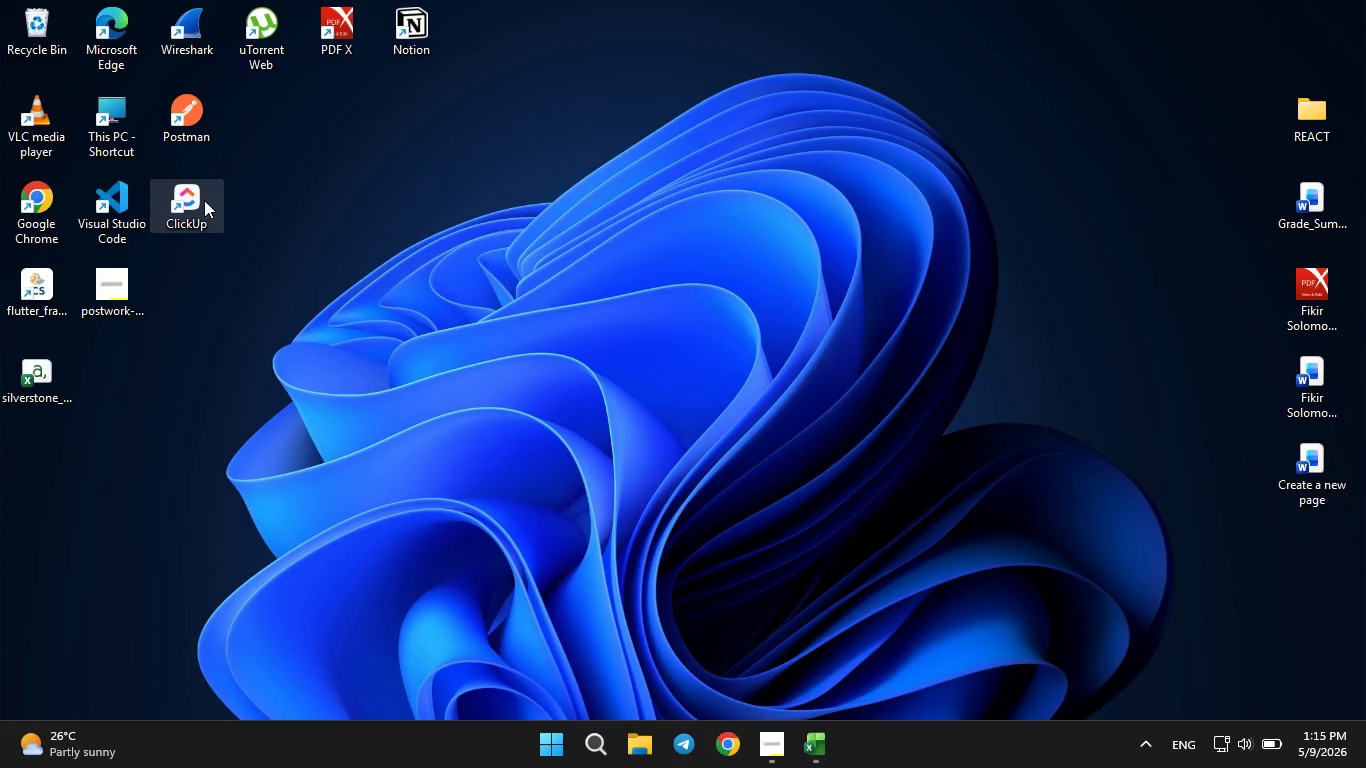 
double_click([204, 200])
 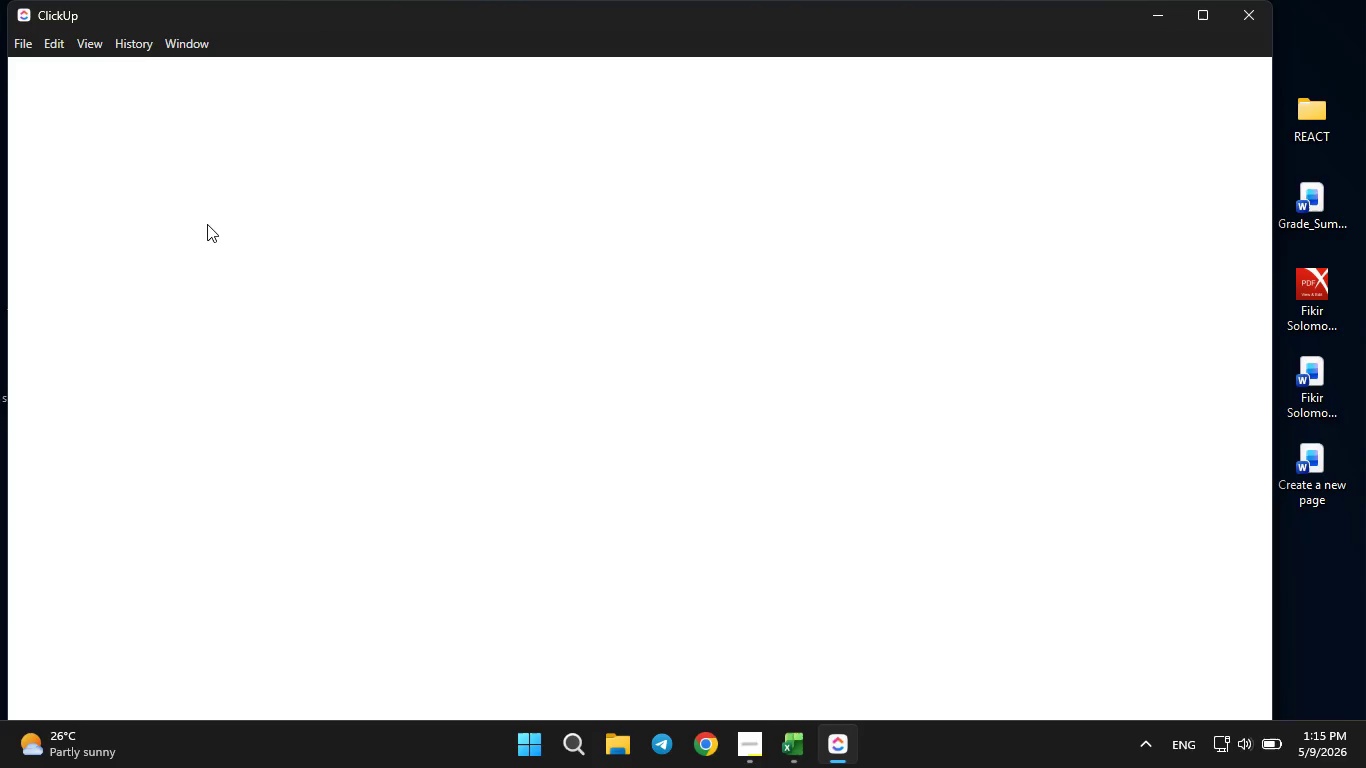 
wait(6.42)
 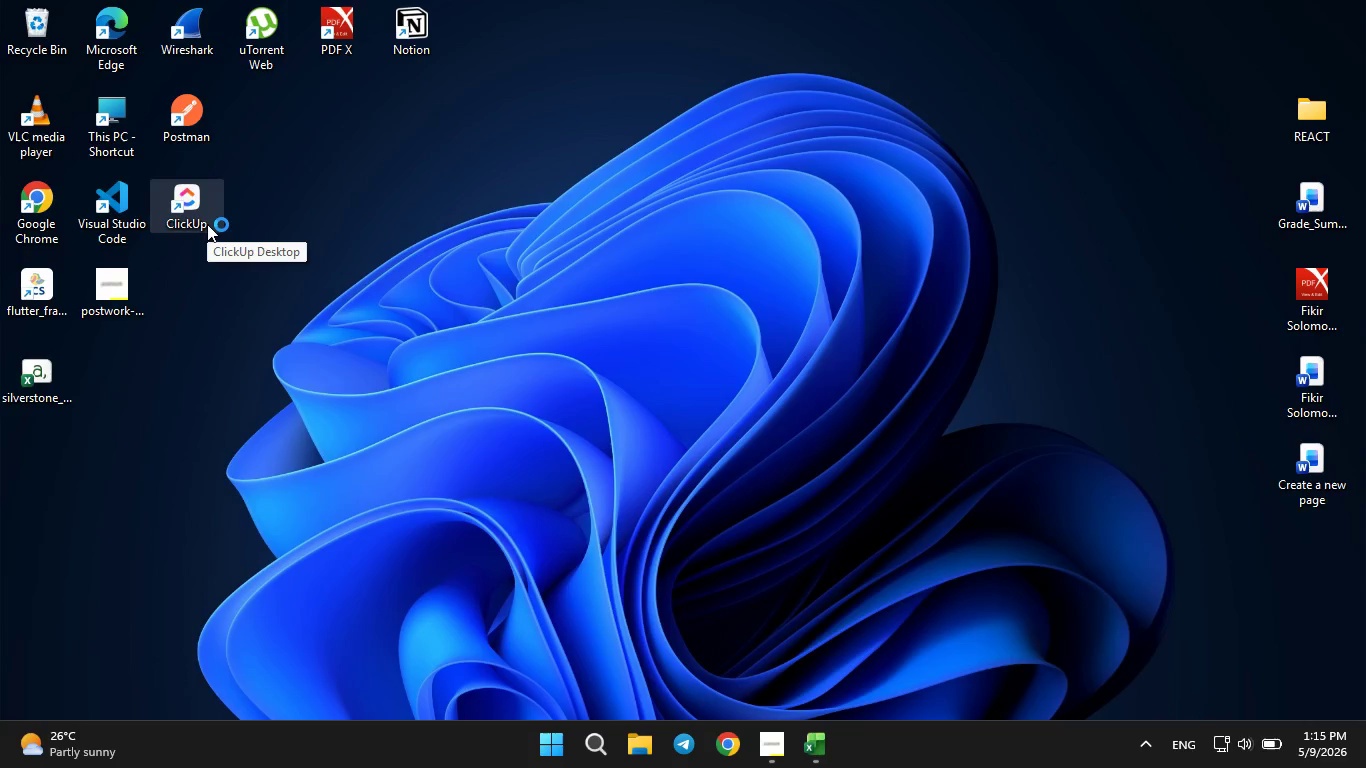 
left_click([1206, 12])
 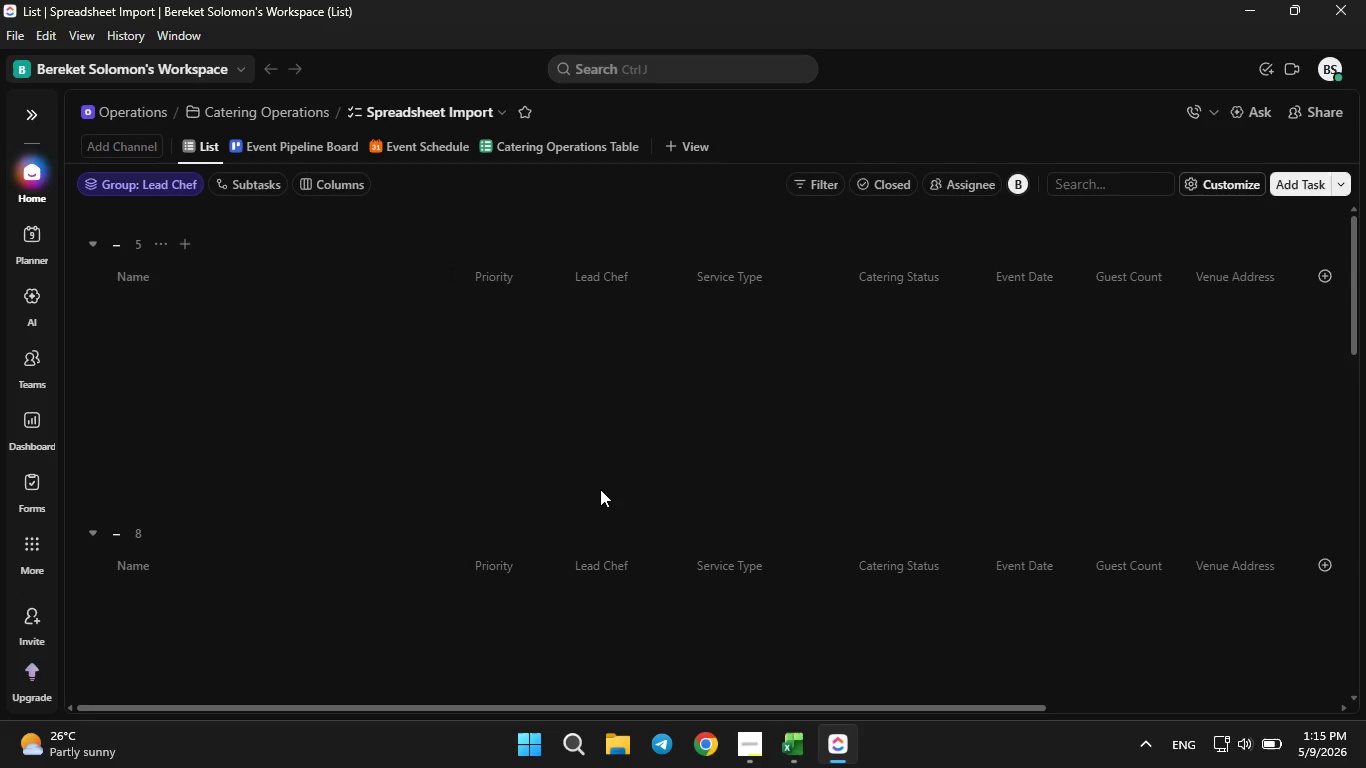 
wait(33.34)
 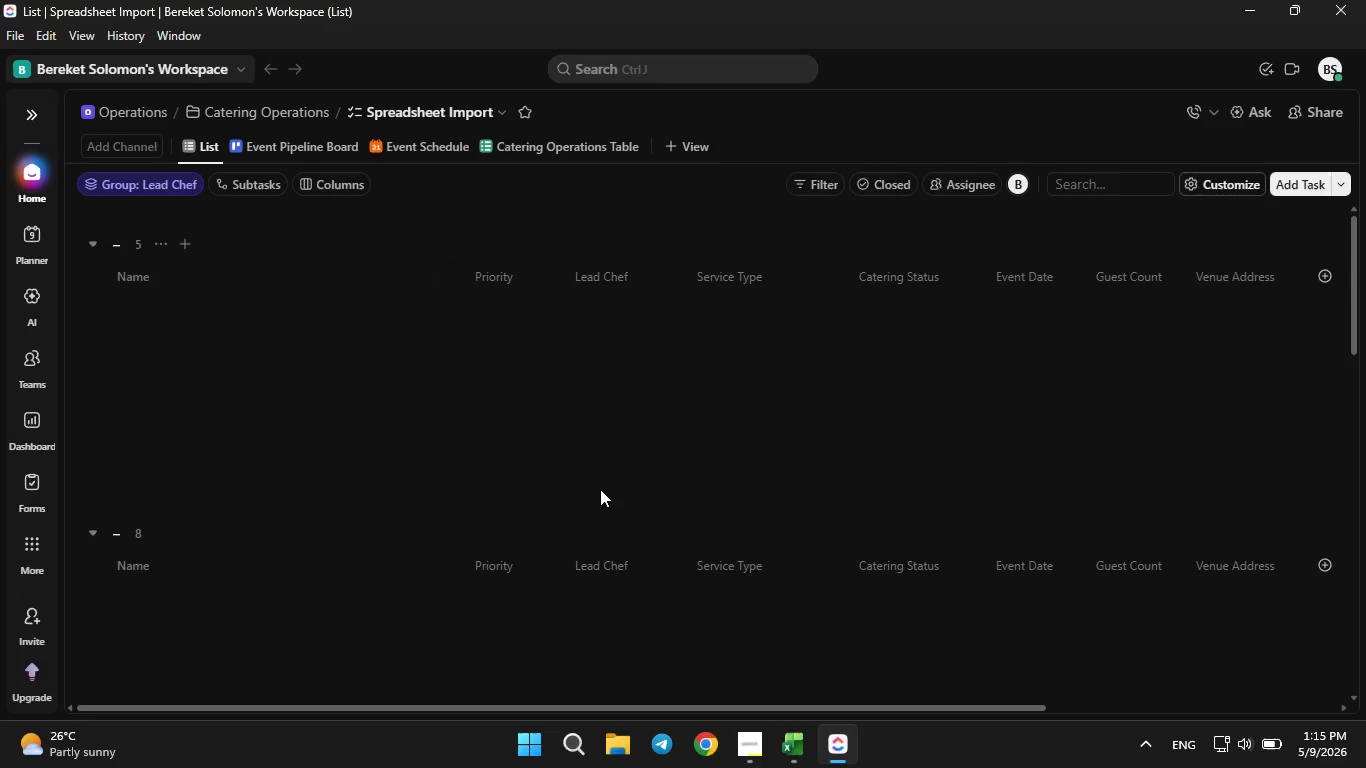 
scroll: coordinate [594, 484], scroll_direction: down, amount: 4.0
 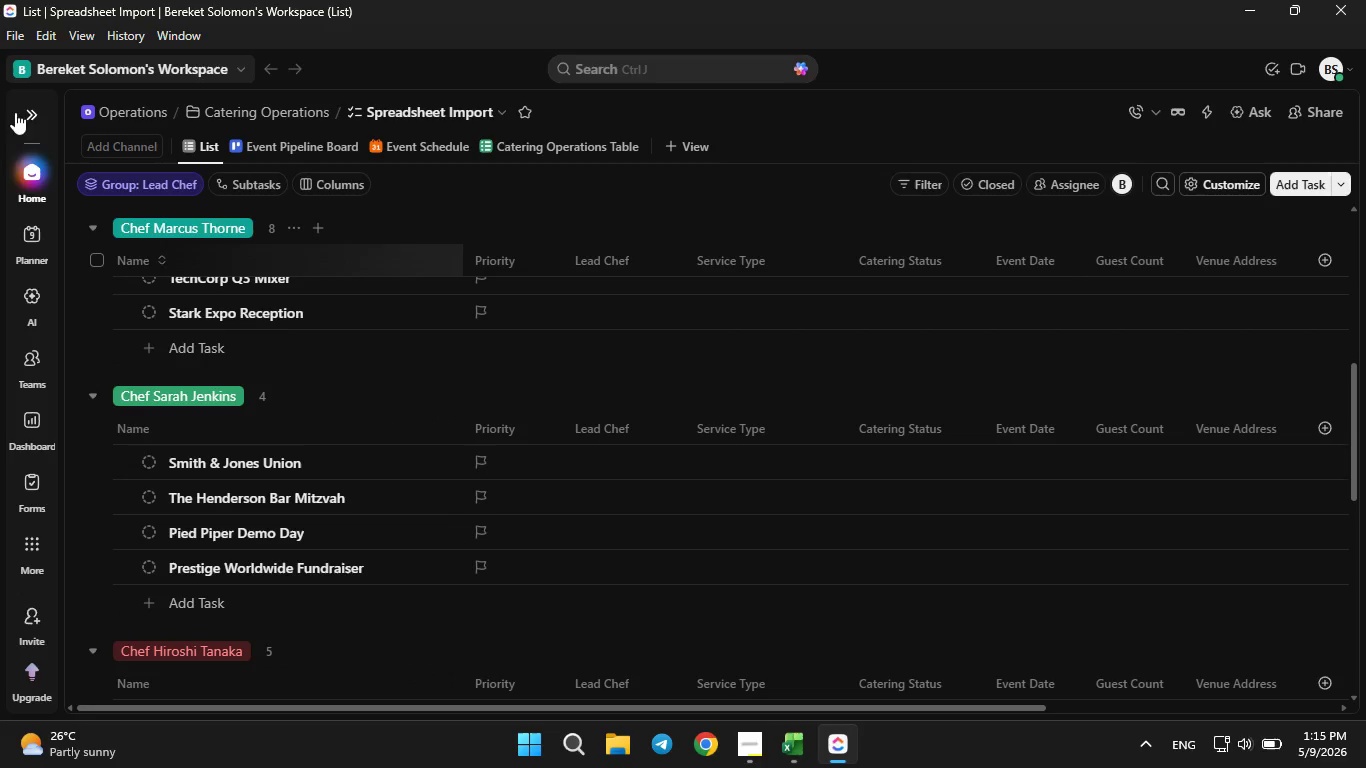 
left_click([20, 107])
 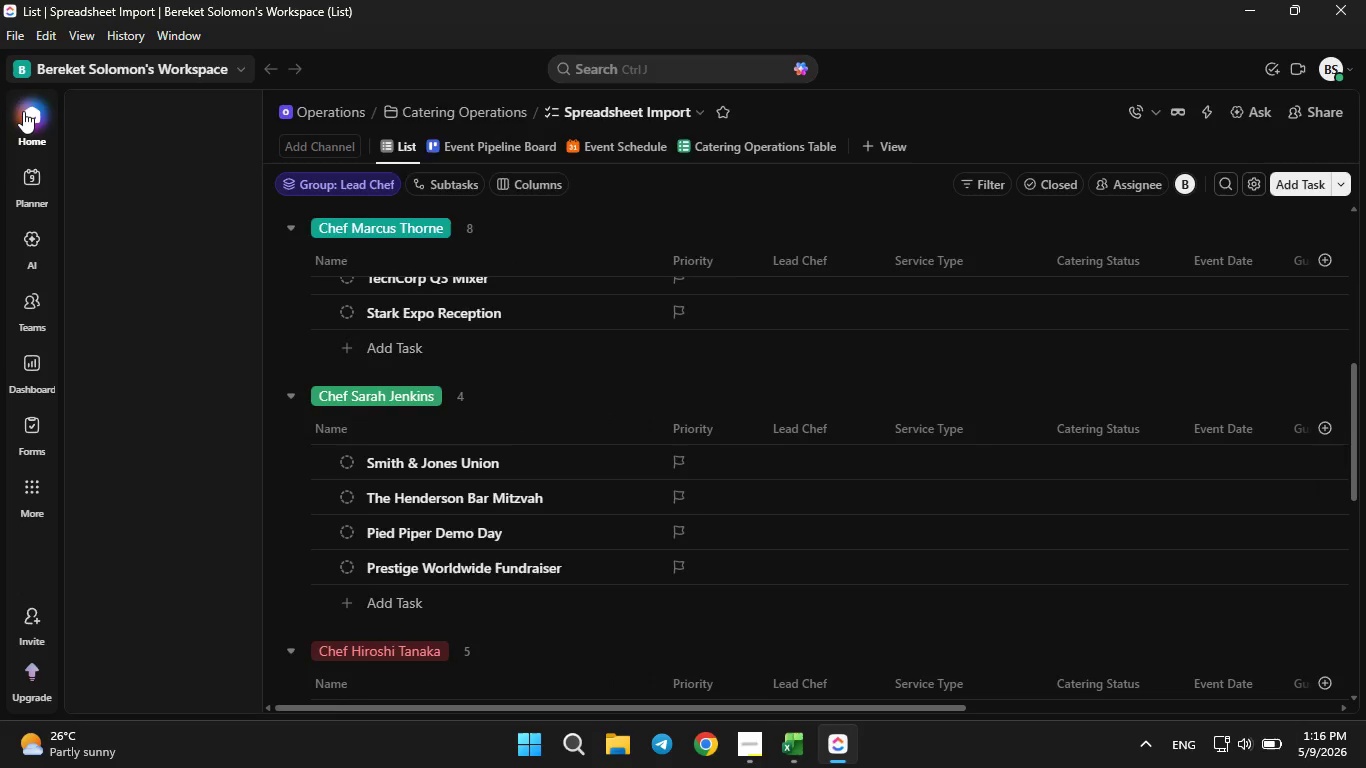 
mouse_move([12, 153])
 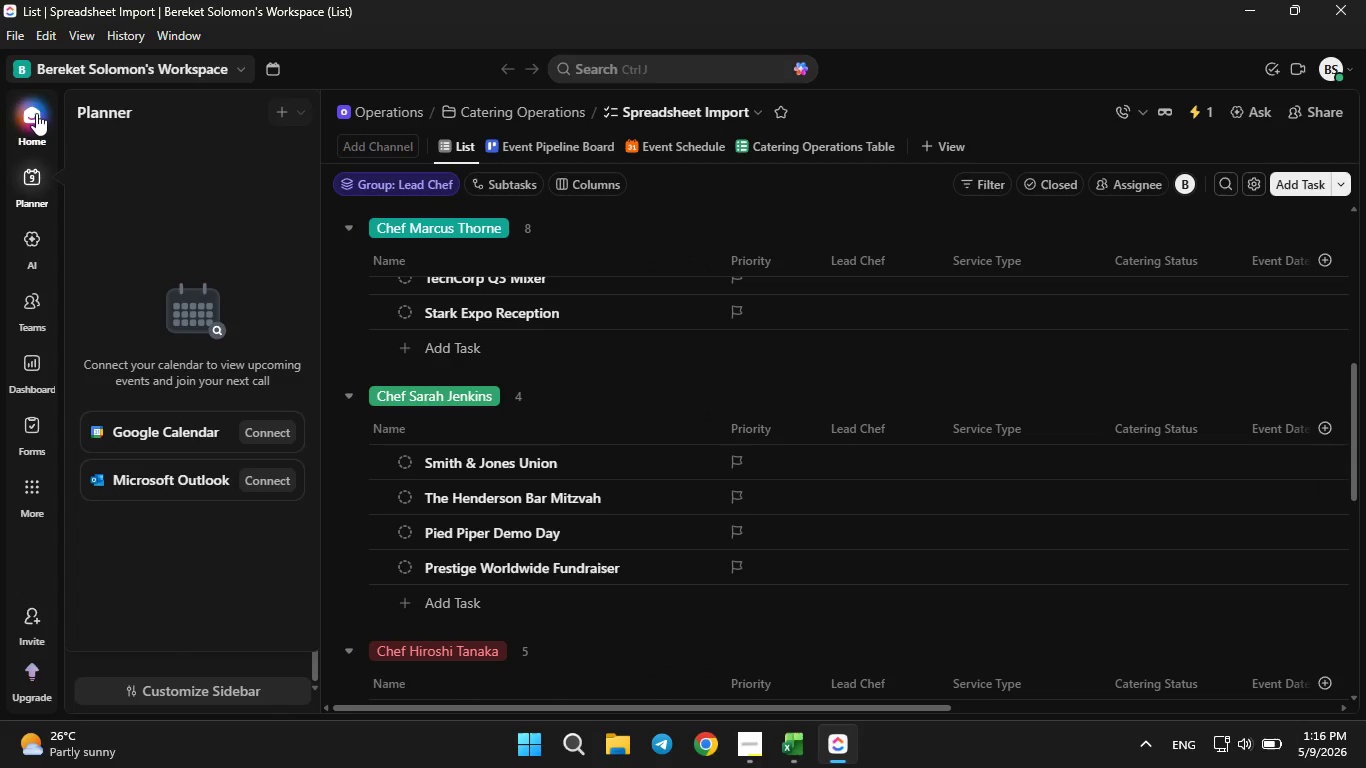 
left_click([36, 113])
 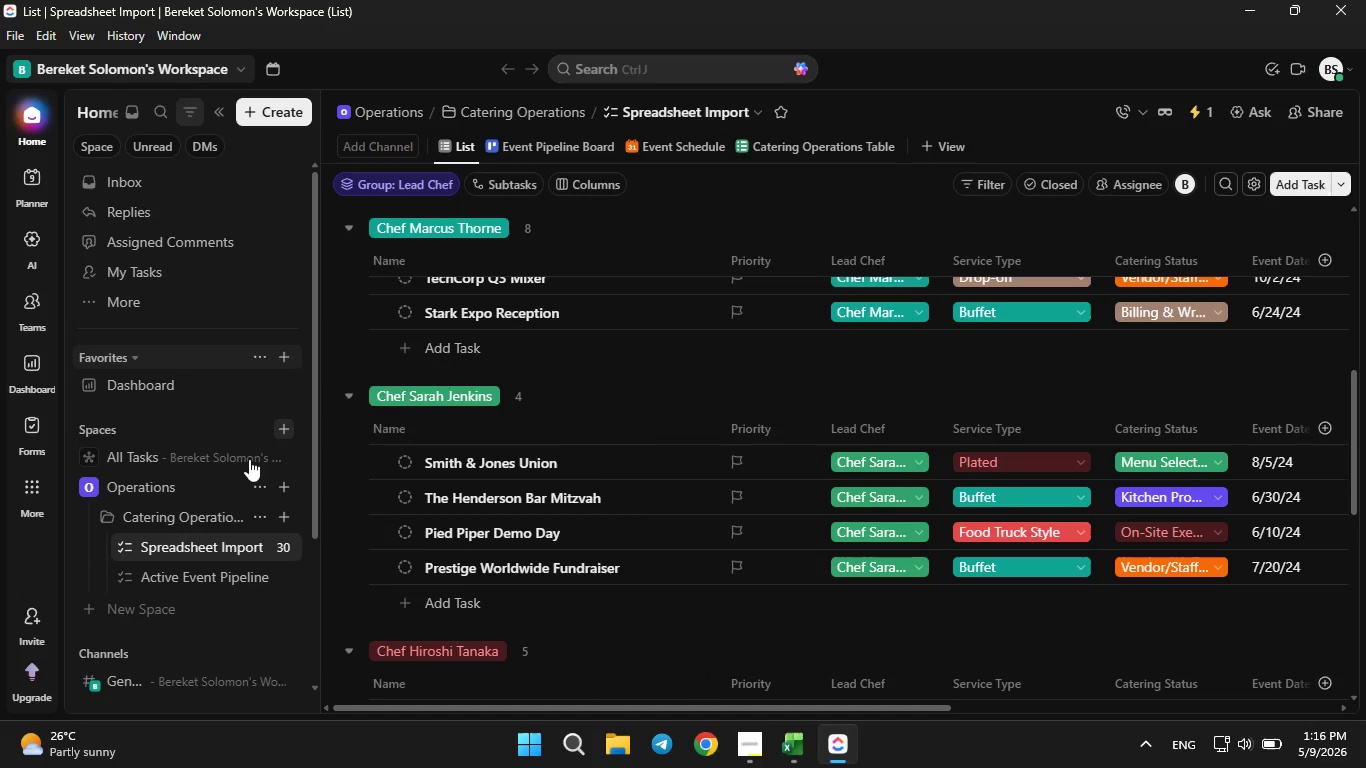 
left_click([283, 493])
 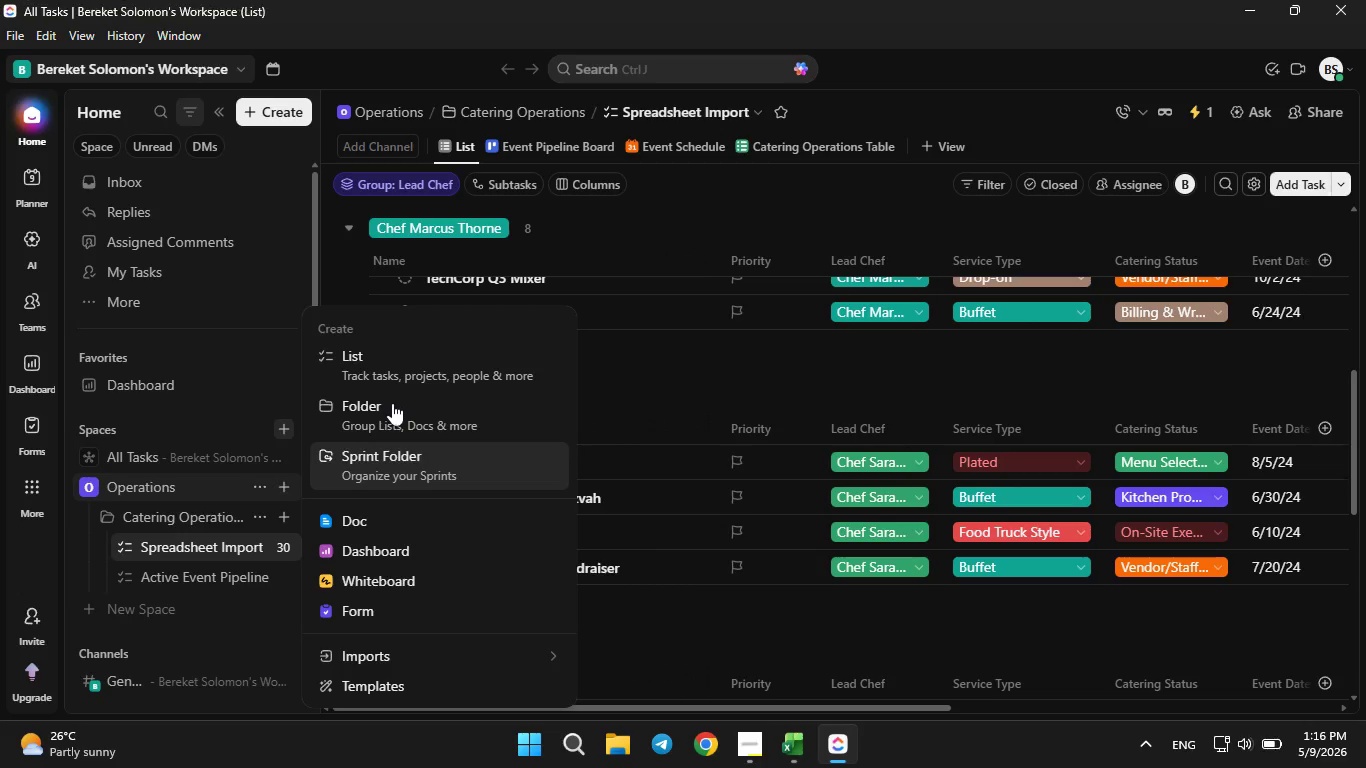 
left_click([394, 400])
 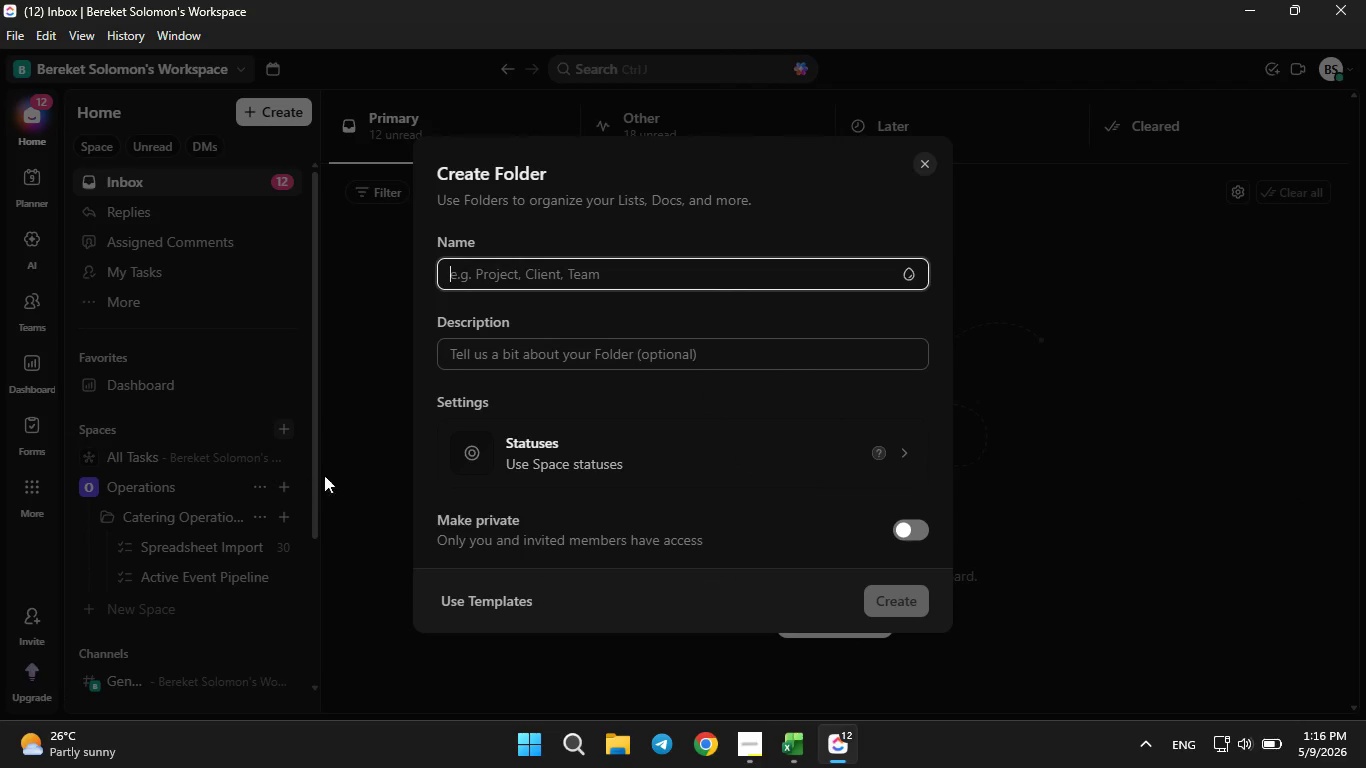 
wait(6.05)
 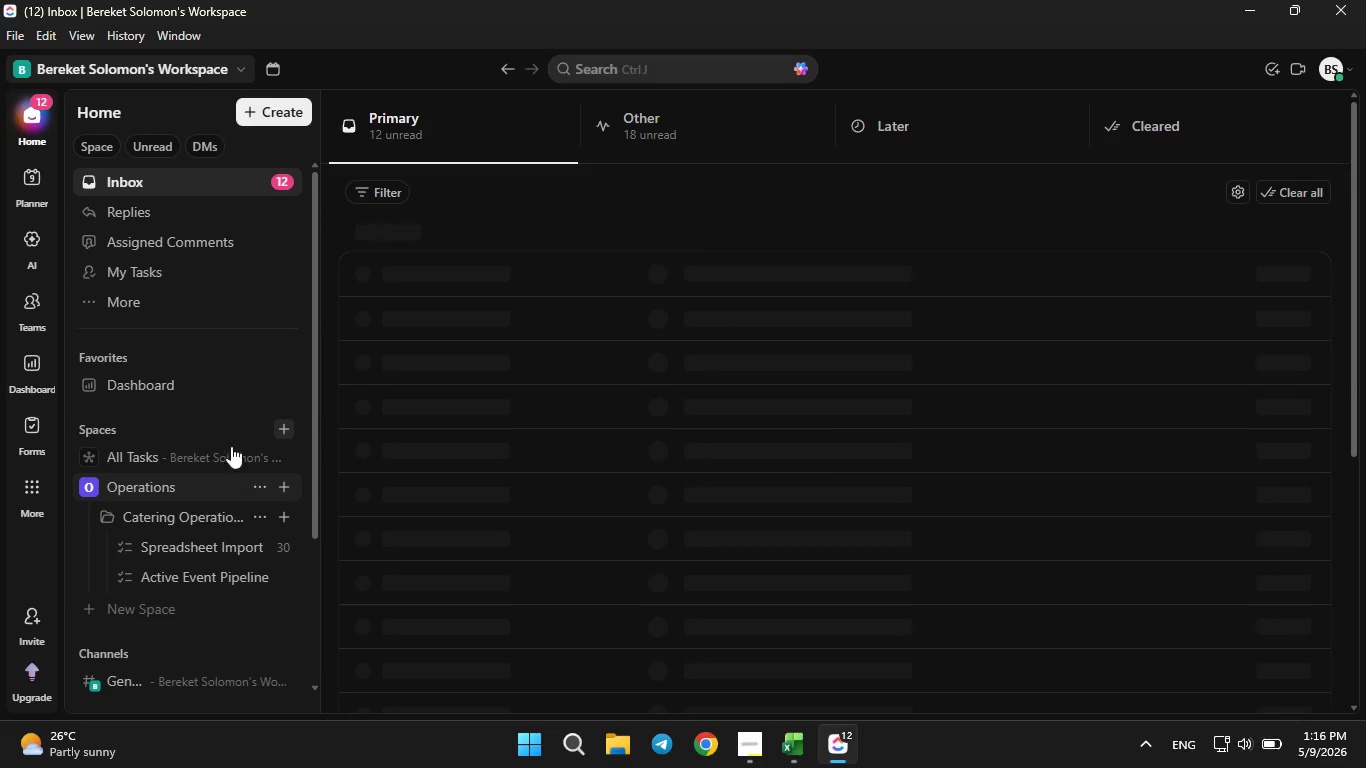 
left_click([343, 326])
 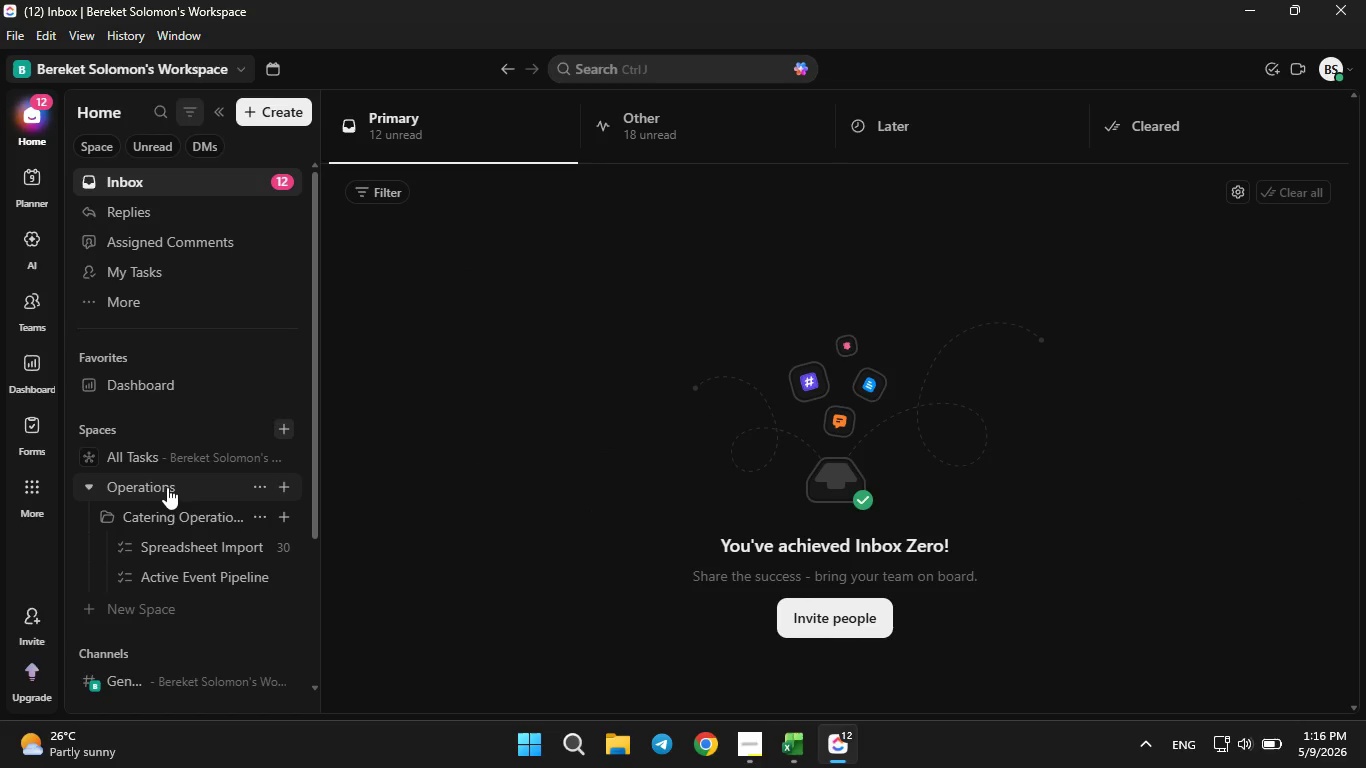 
left_click([166, 487])
 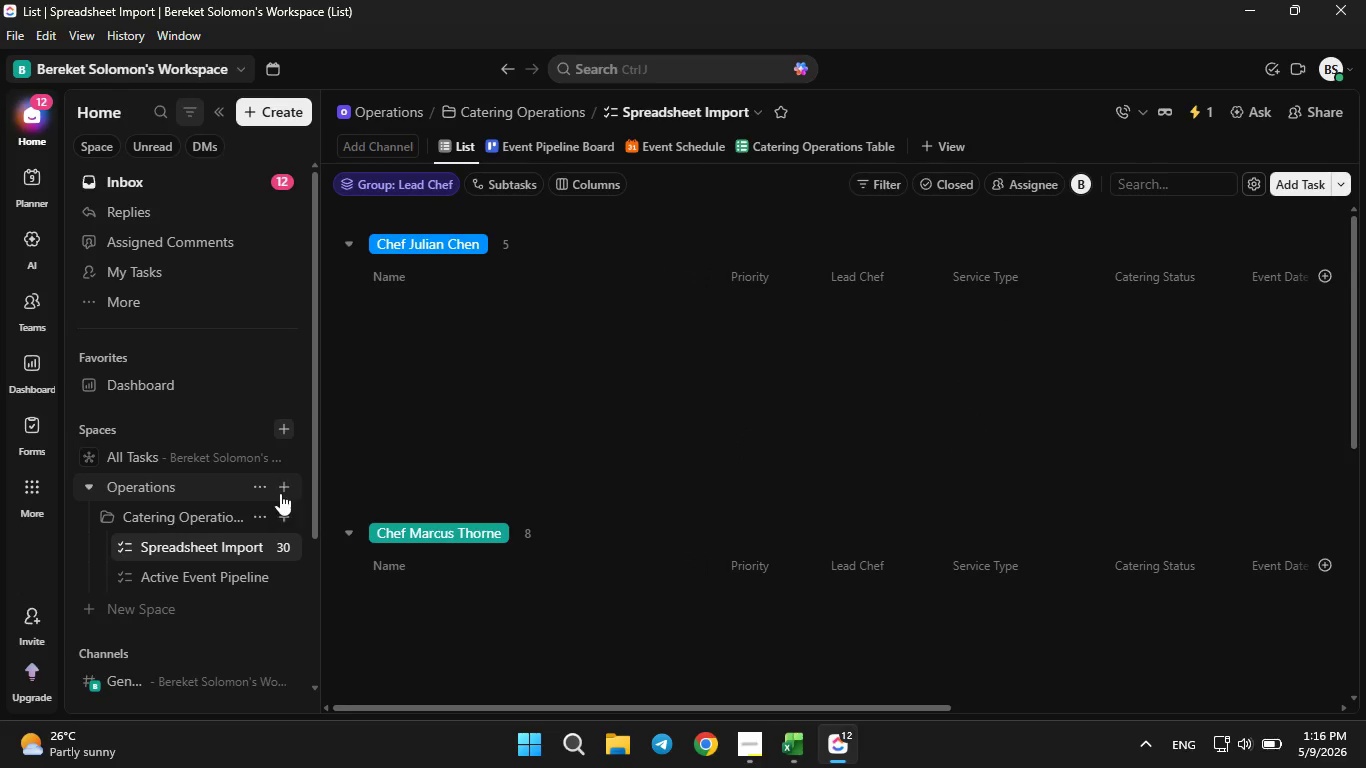 
scroll: coordinate [396, 477], scroll_direction: down, amount: 4.0
 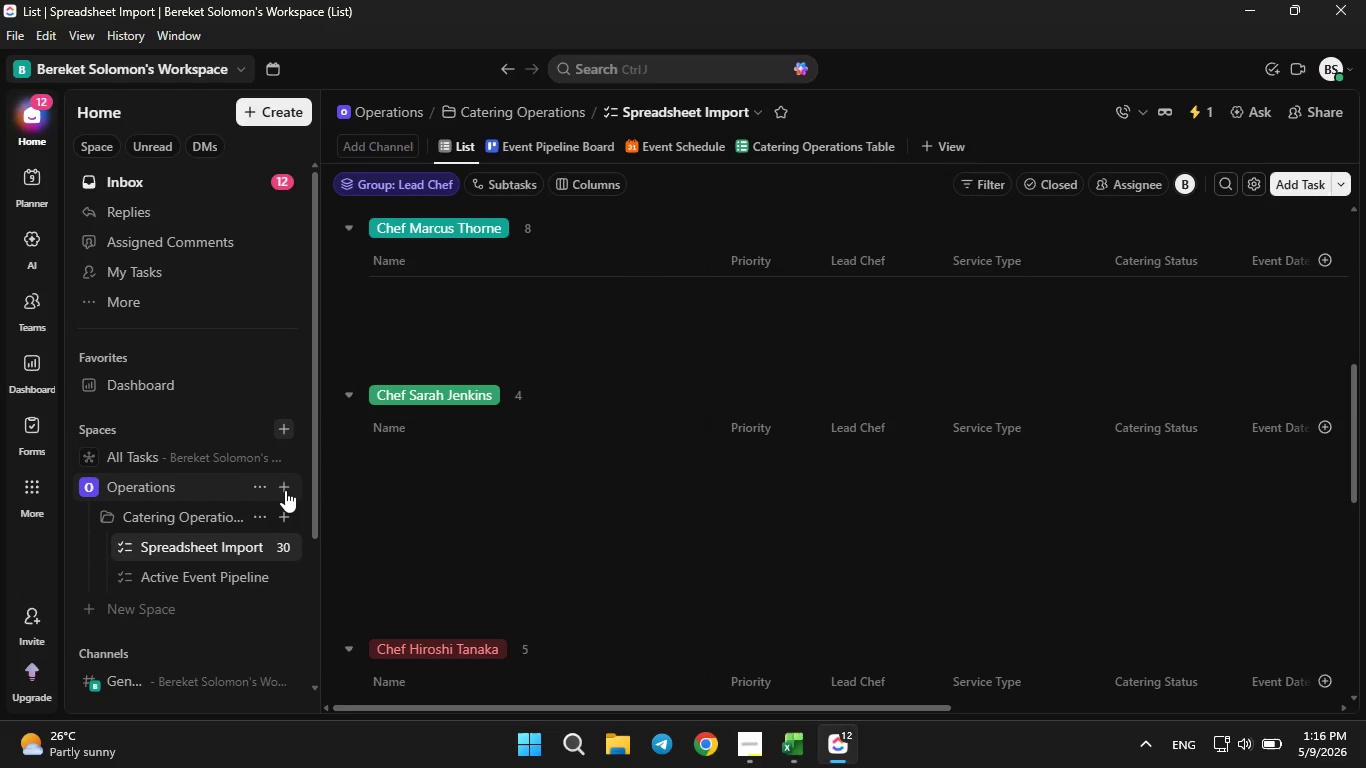 
left_click([285, 490])
 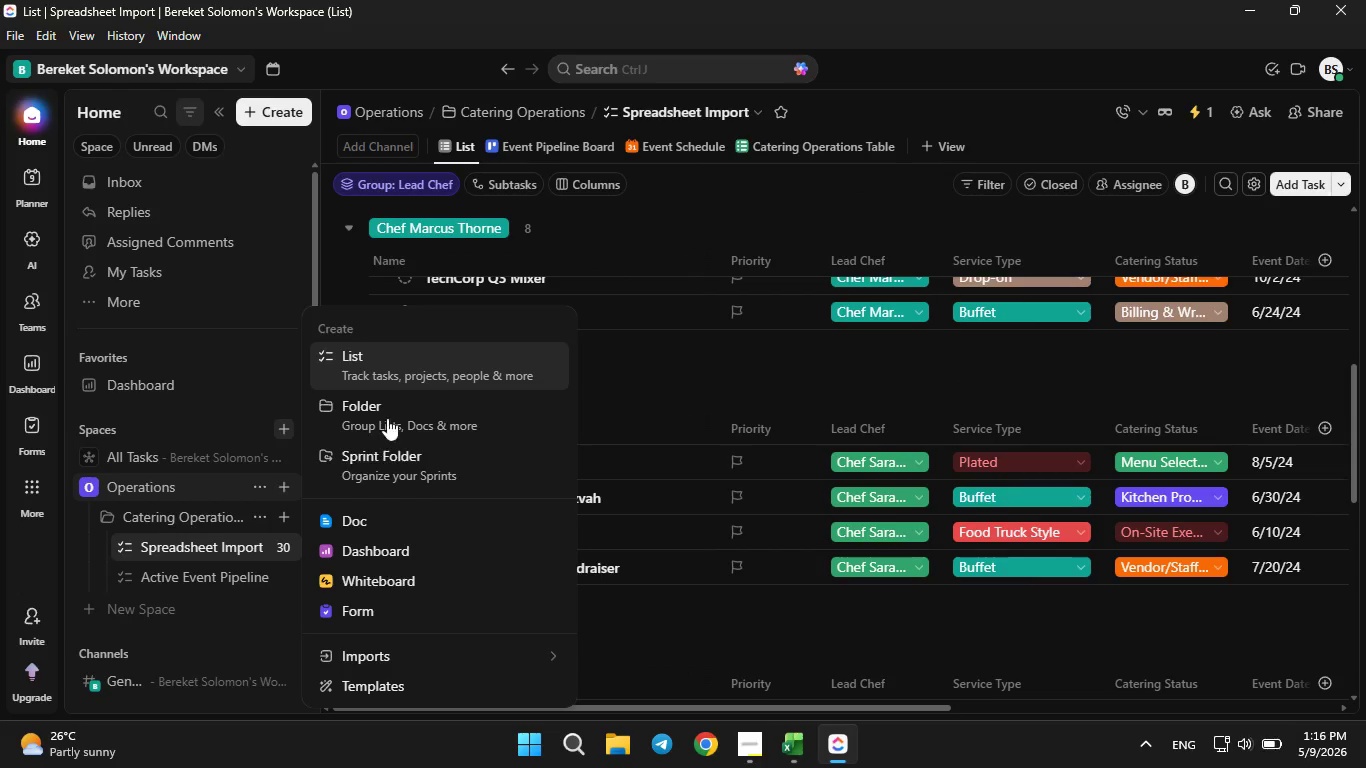 
left_click([389, 414])
 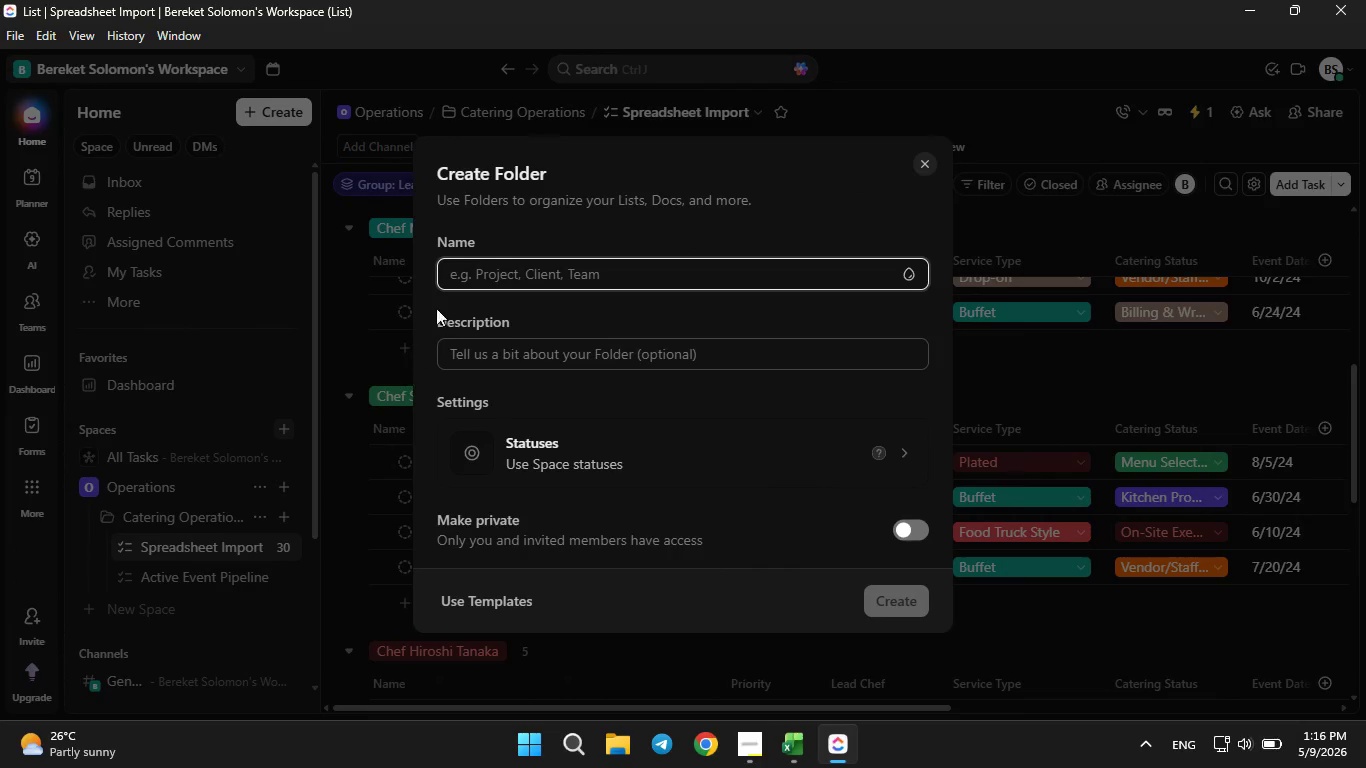 
left_click([496, 279])
 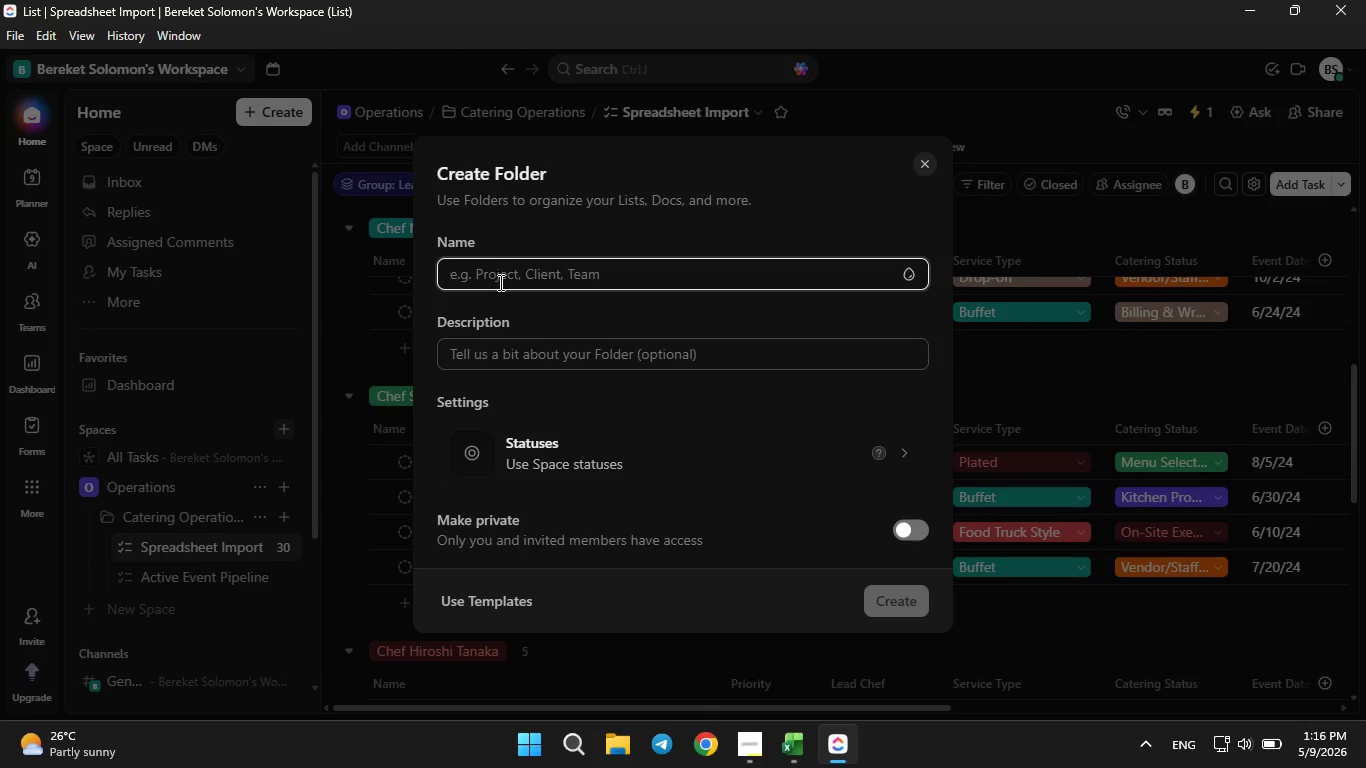 
type(VOIP Implementation)
 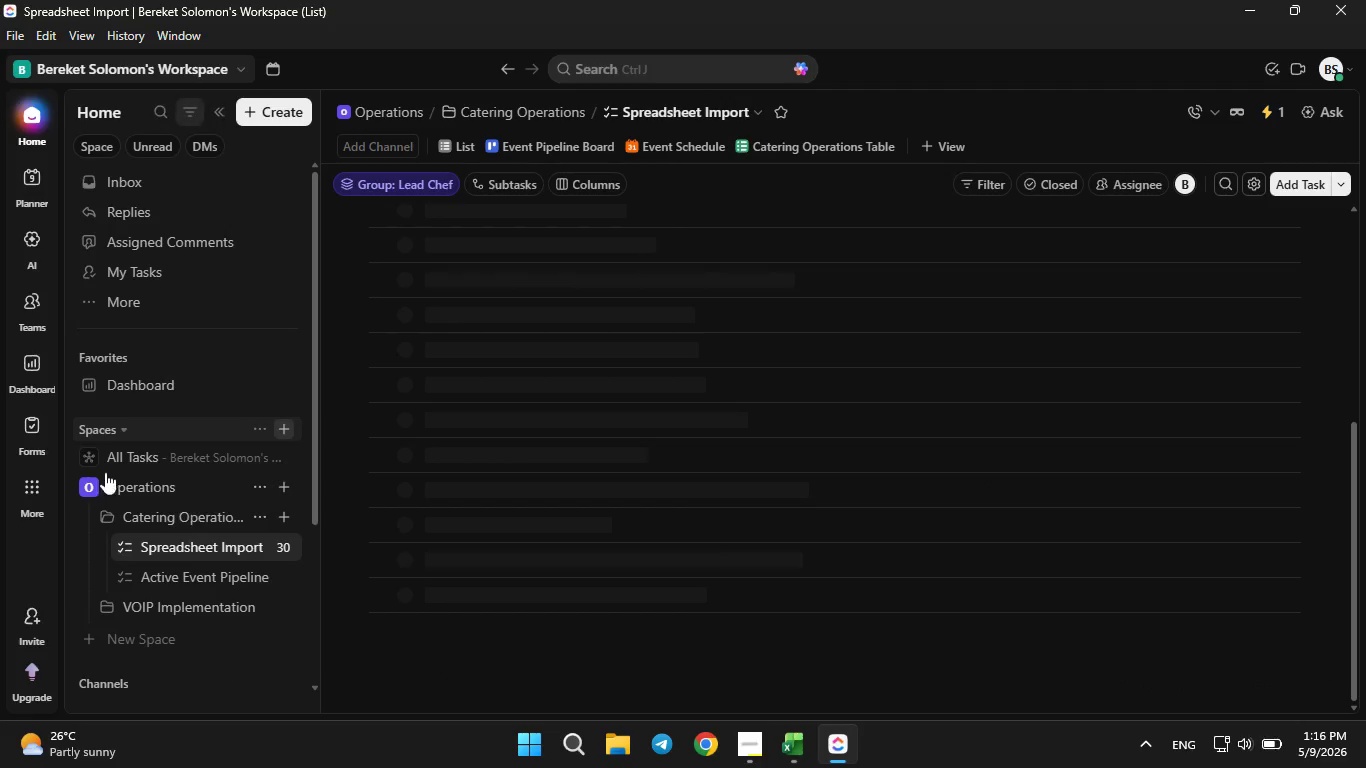 
wait(12.88)
 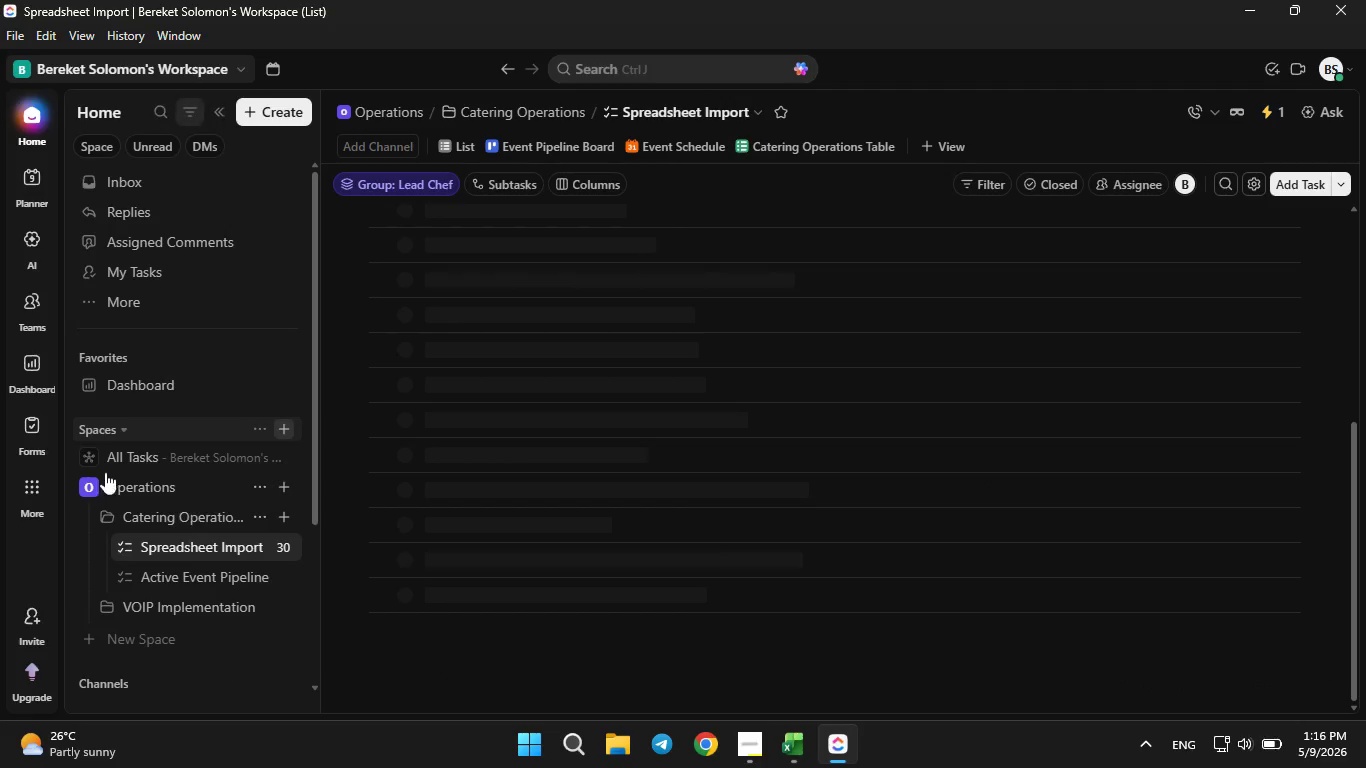 
left_click([284, 548])
 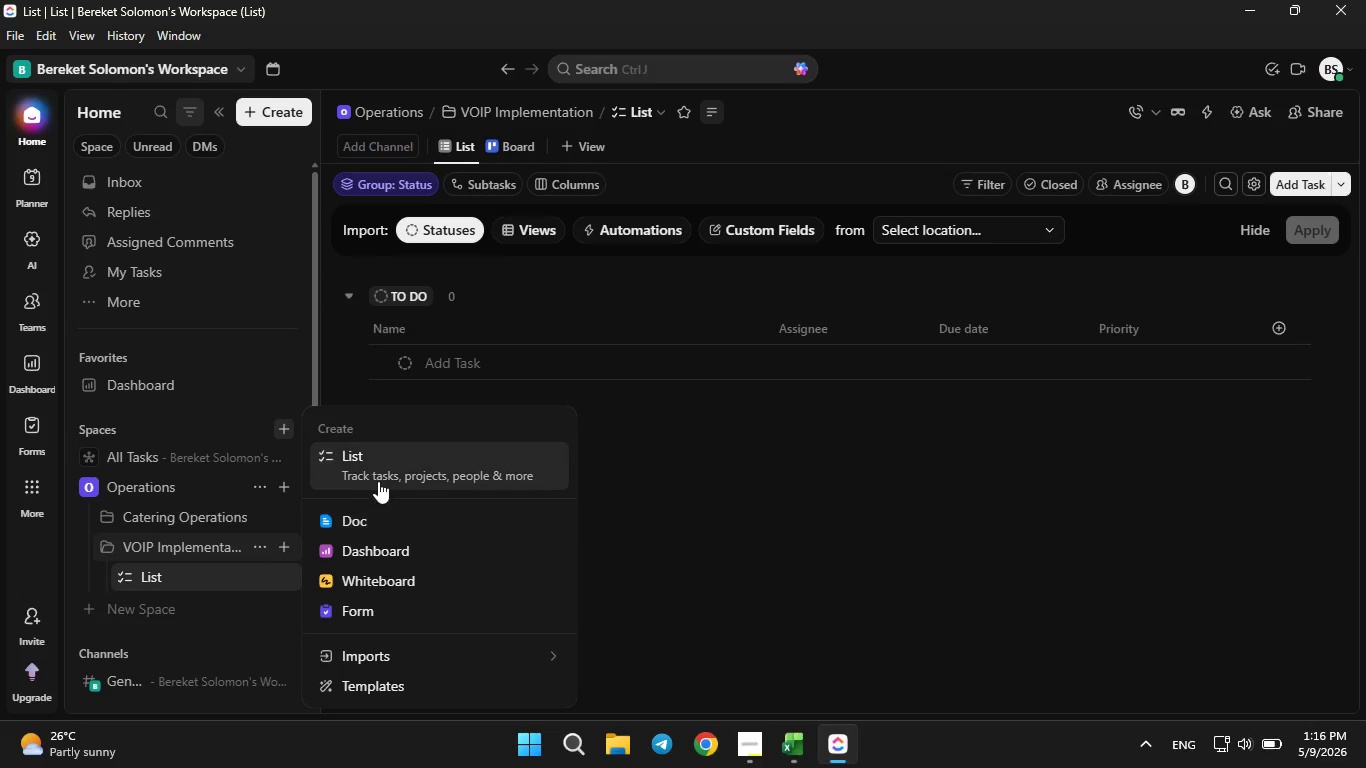 
left_click([392, 477])
 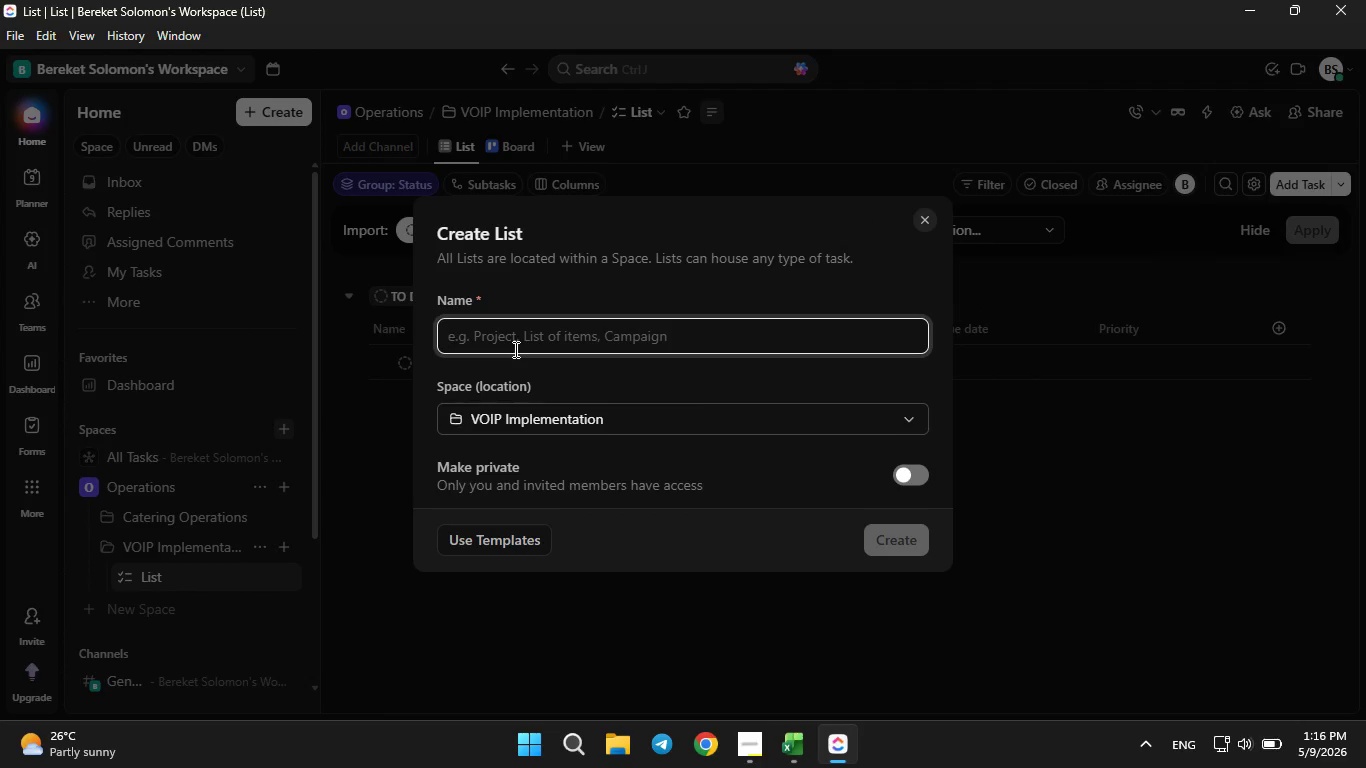 
left_click([532, 333])
 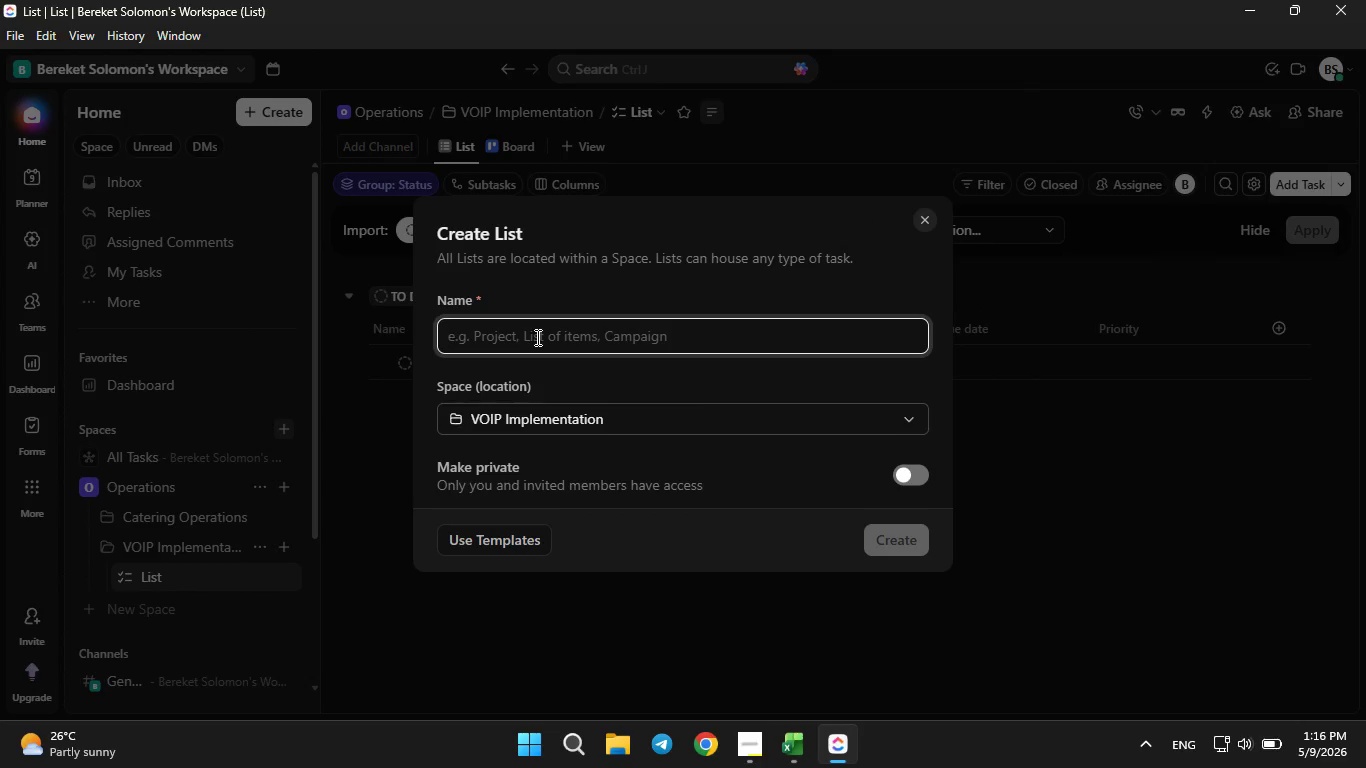 
type(Consuly)
key(Backspace)
type(tant Onboarding)
 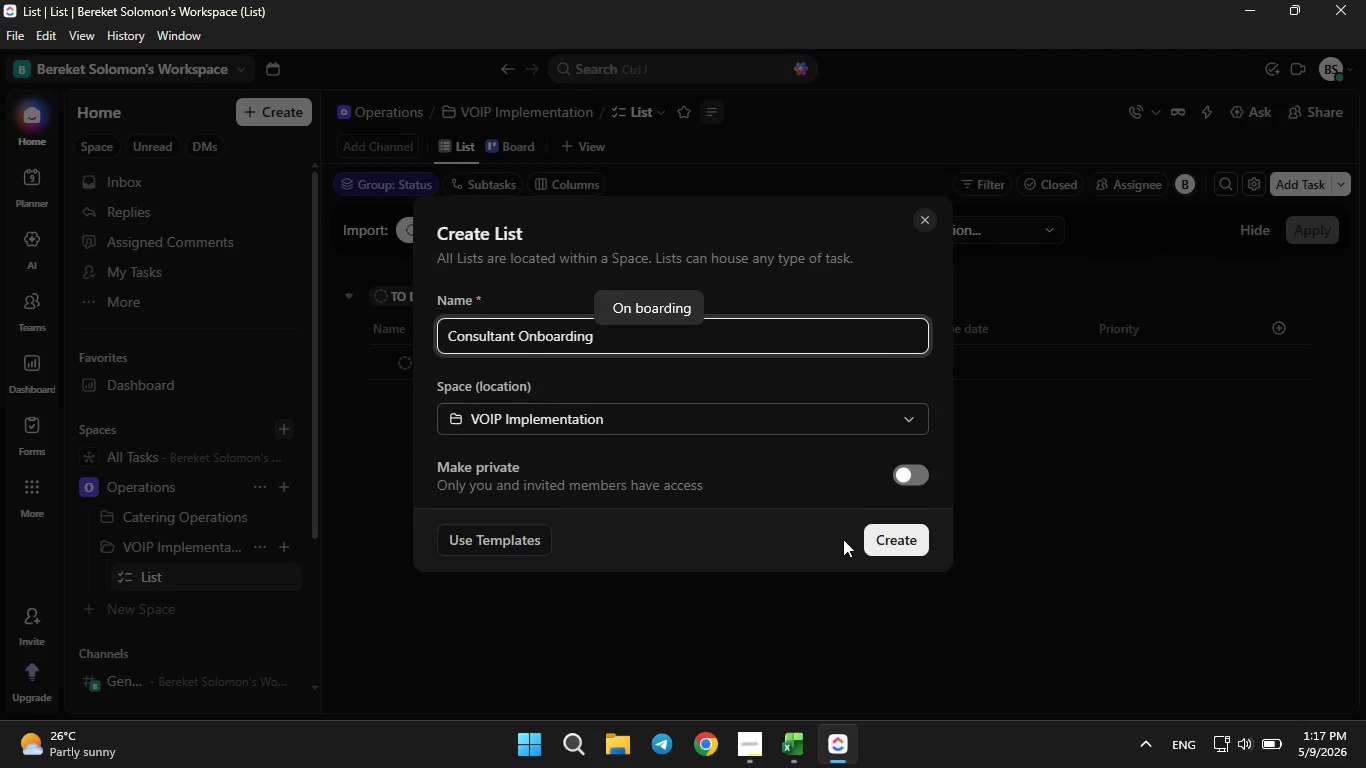 
left_click([896, 535])
 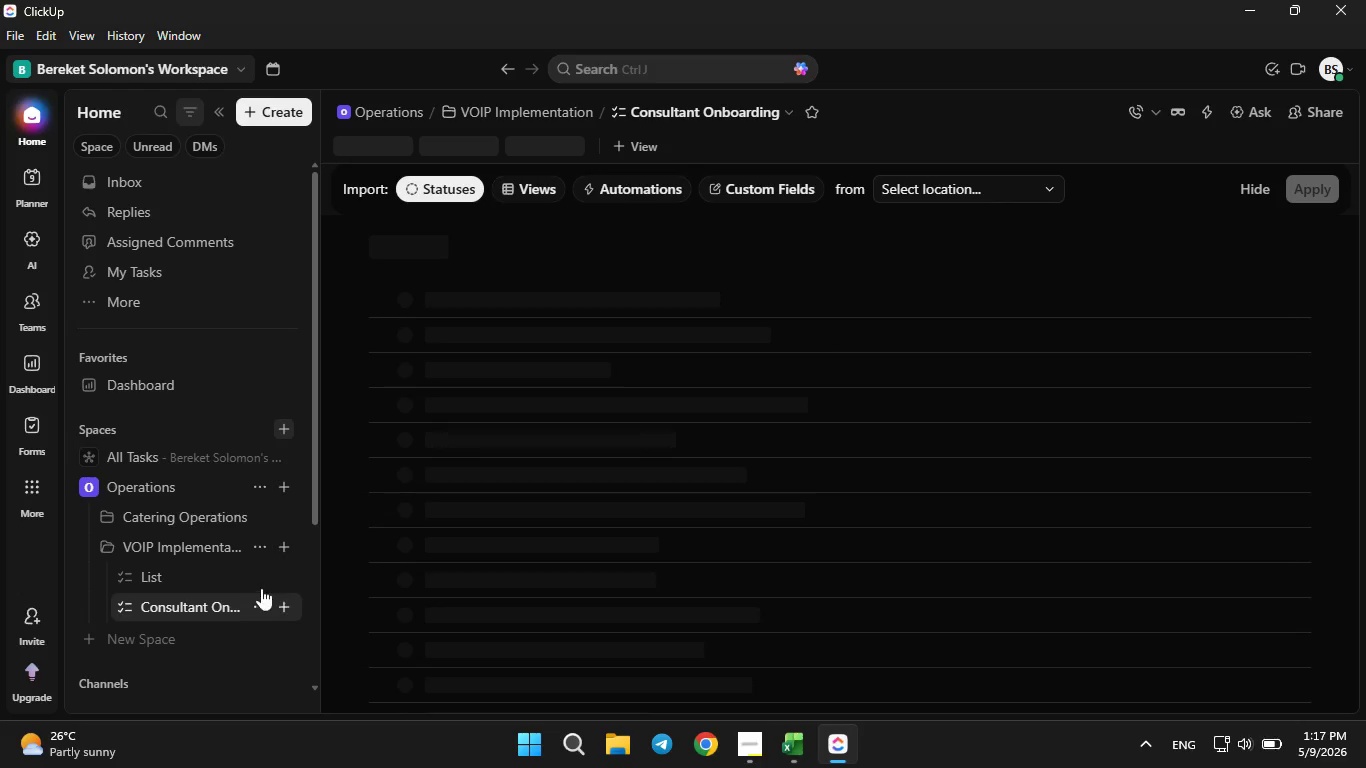 
left_click([252, 582])
 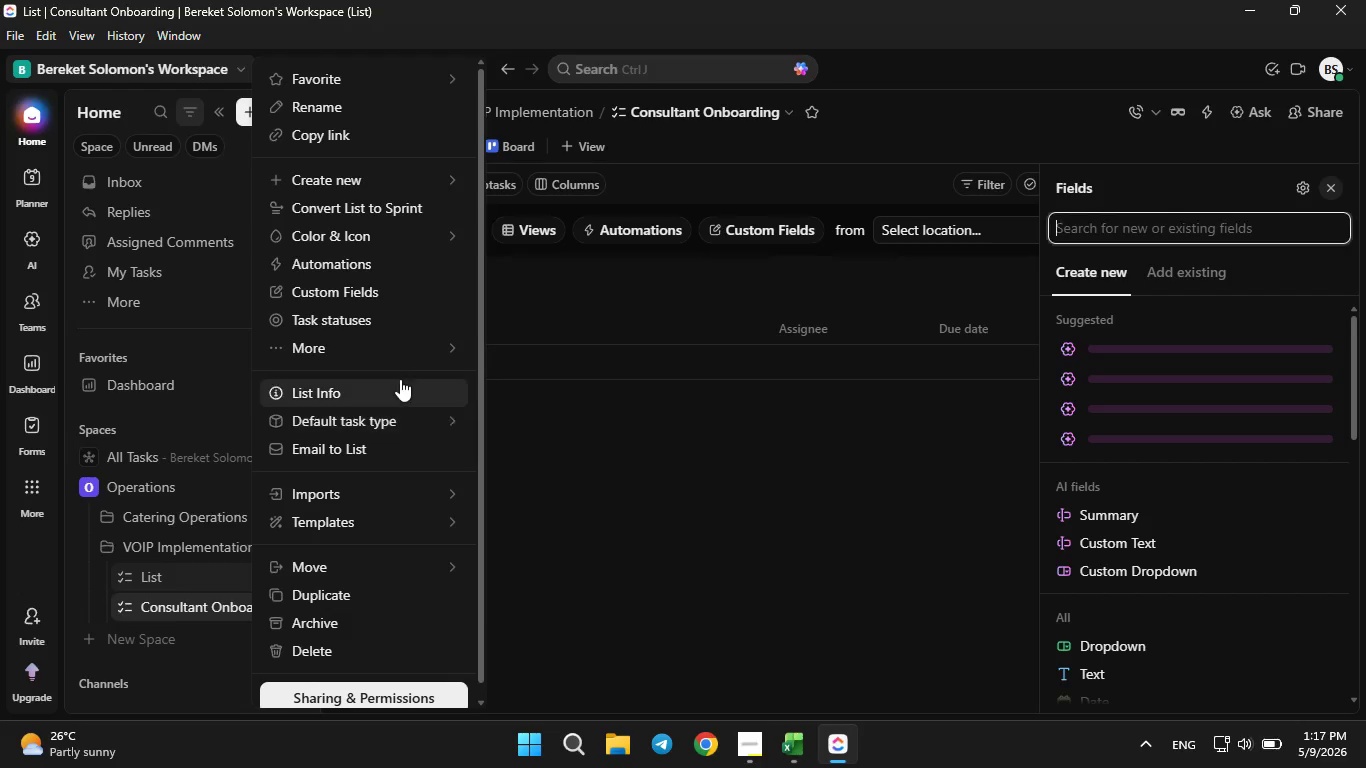 
wait(5.06)
 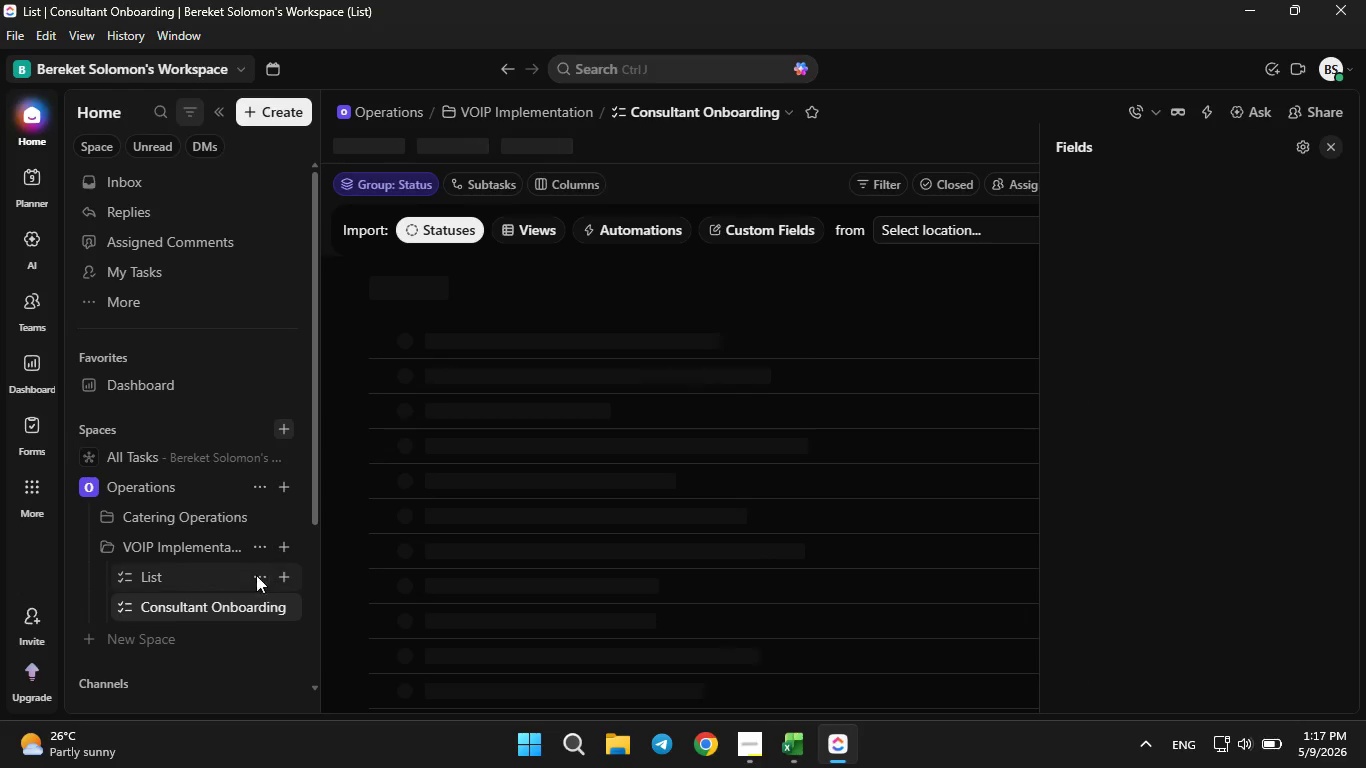 
left_click([346, 653])
 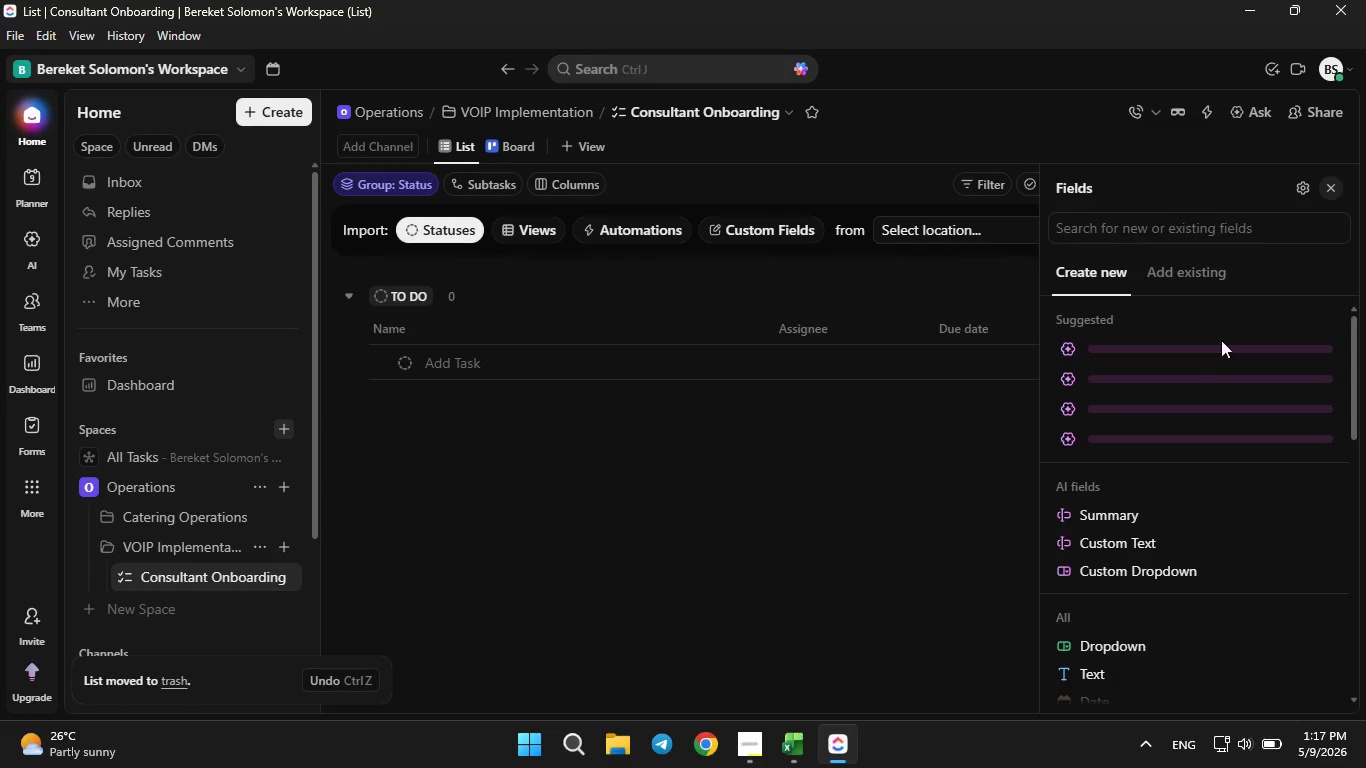 
left_click([1336, 178])
 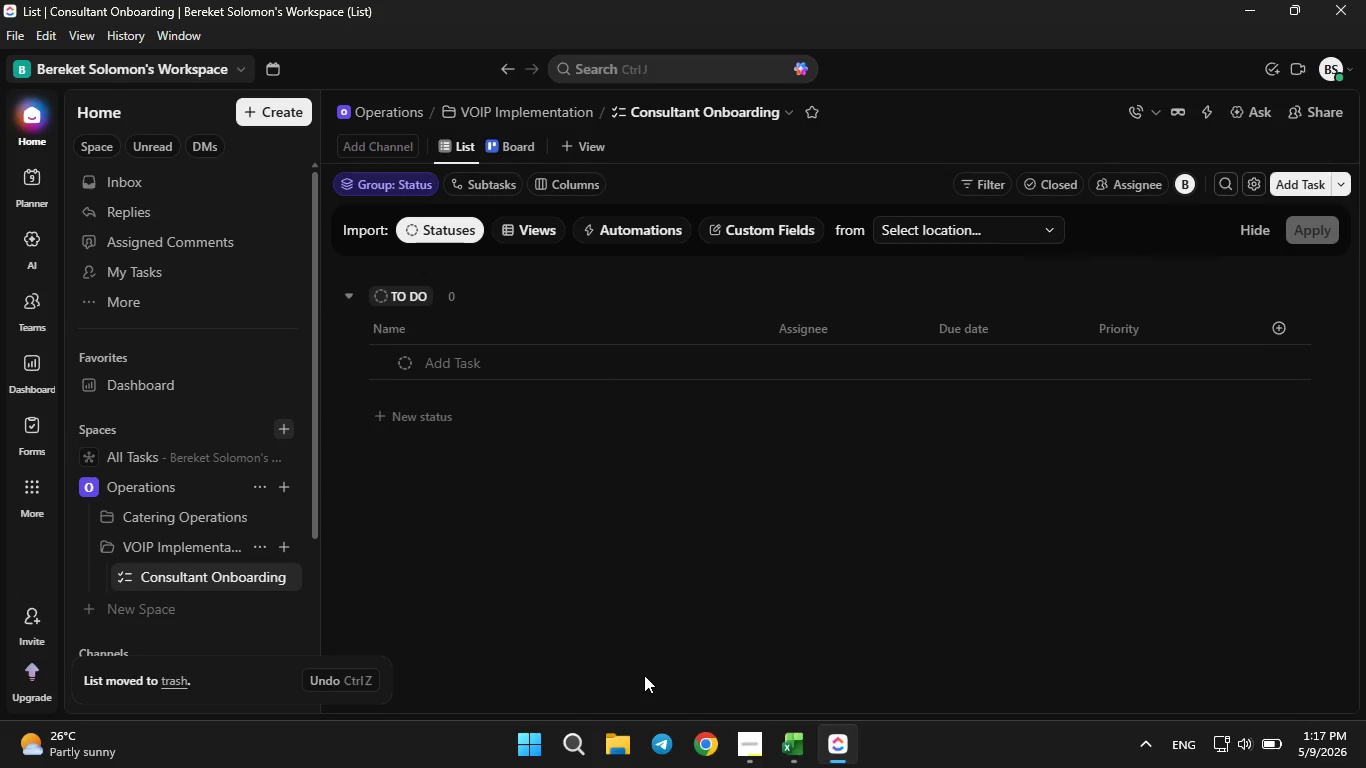 
mouse_move([685, 766])
 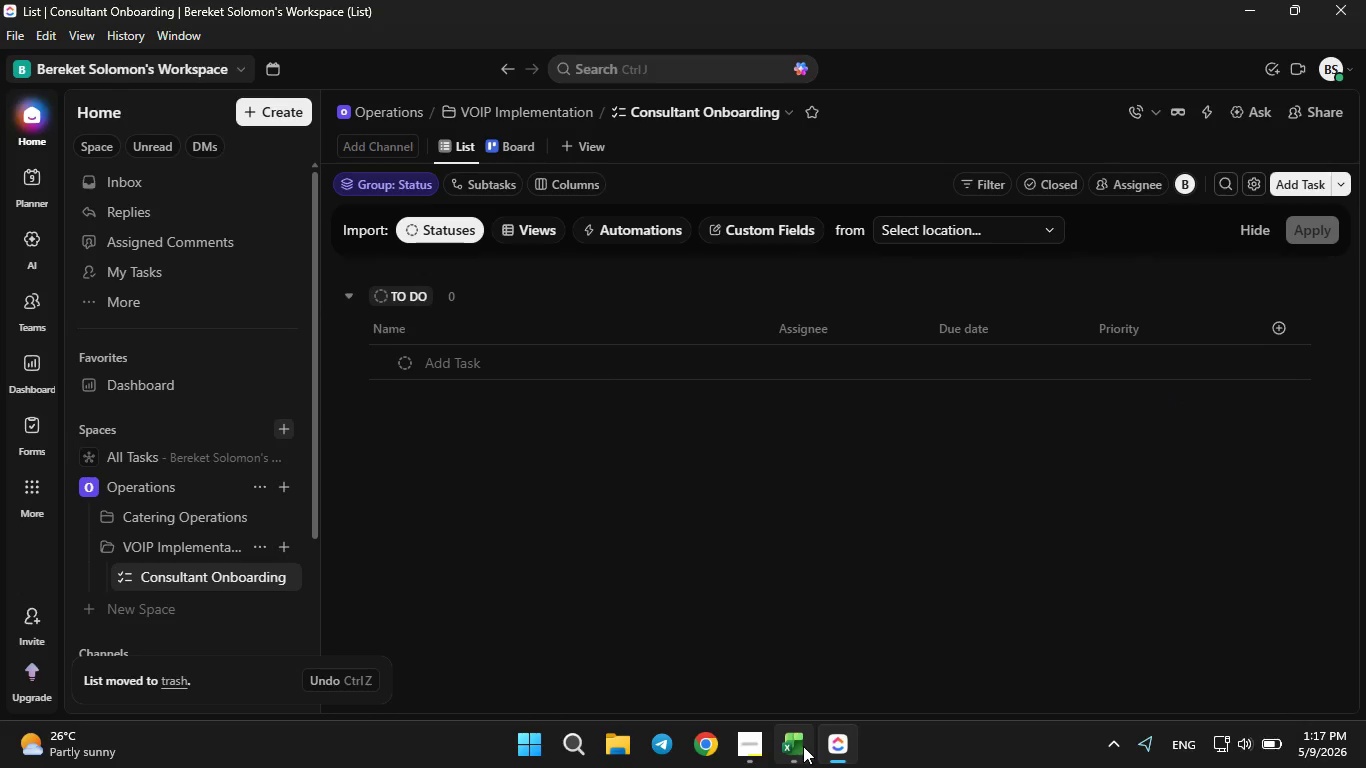 
left_click([803, 746])
 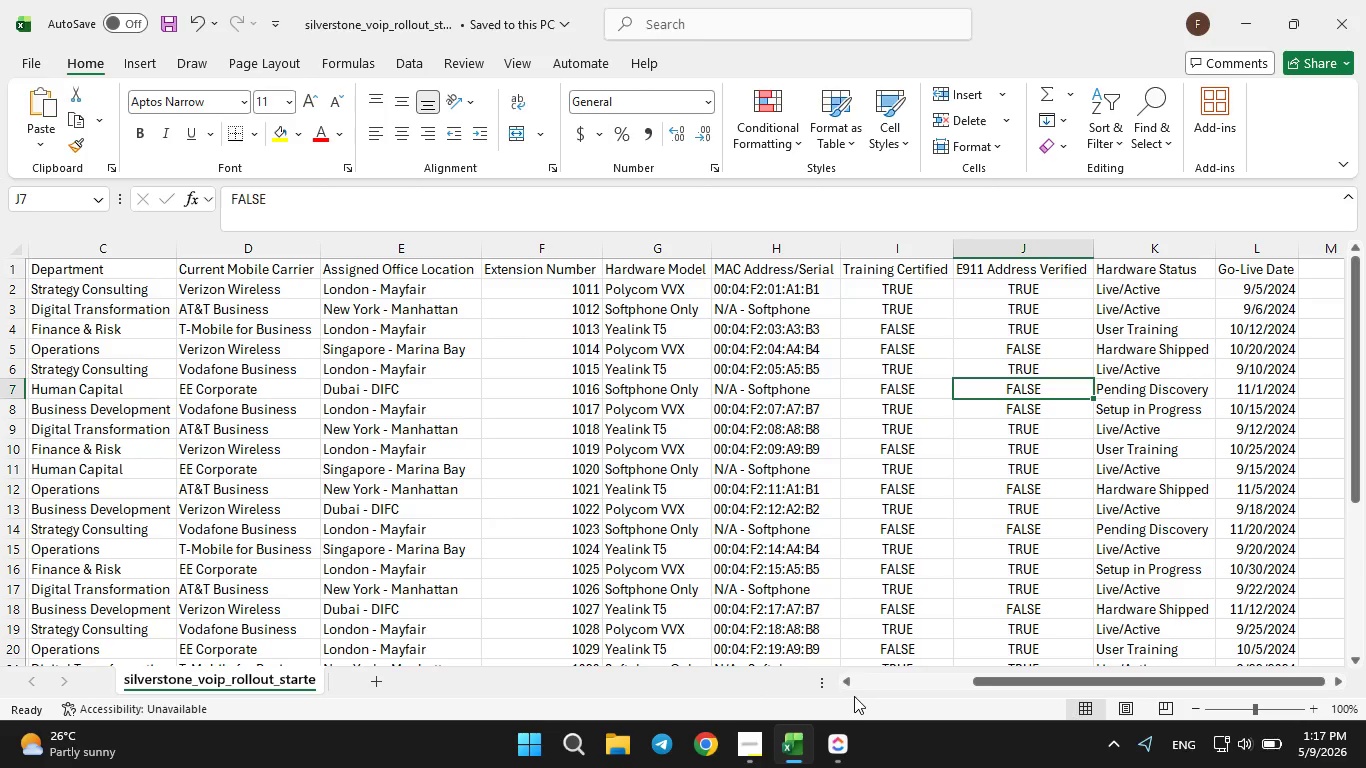 
left_click([844, 691])
 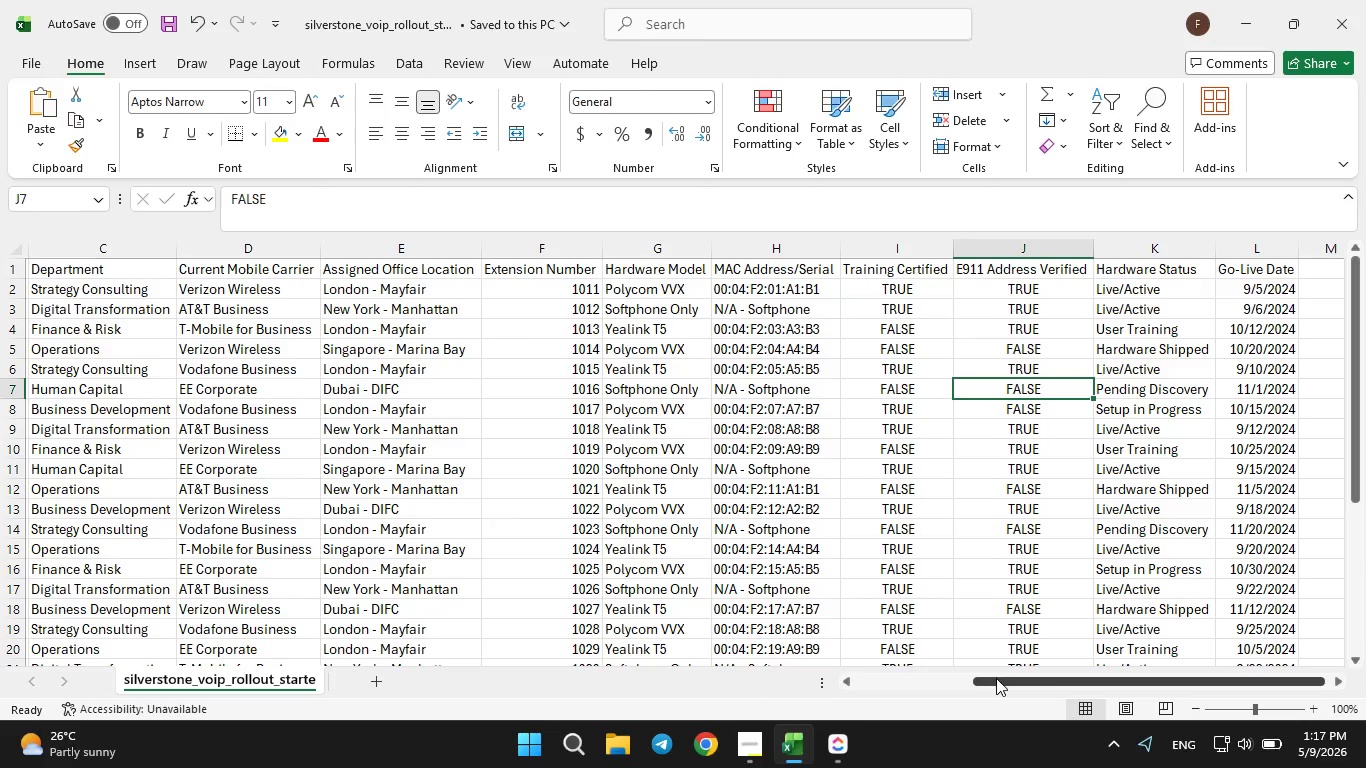 
left_click_drag(start_coordinate=[996, 678], to_coordinate=[826, 677])
 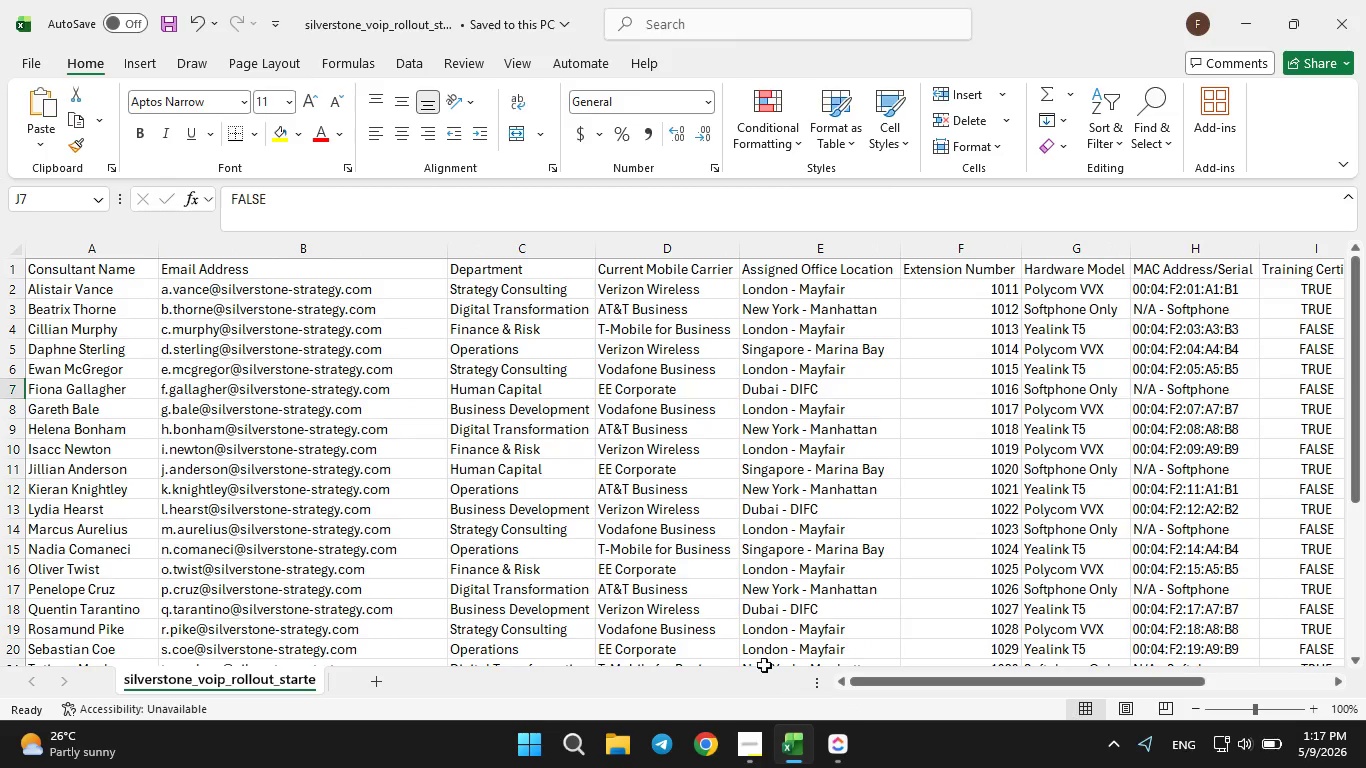 
left_click_drag(start_coordinate=[815, 677], to_coordinate=[810, 677])
 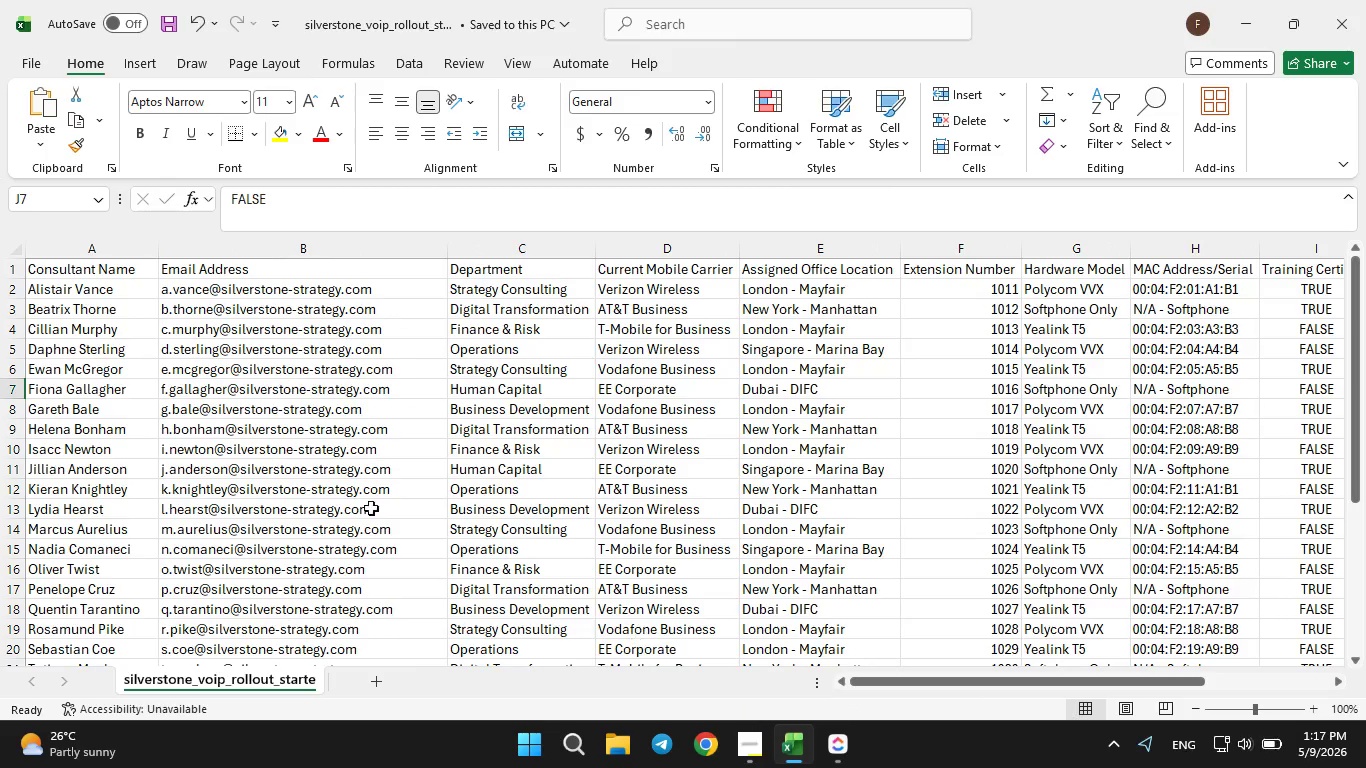 
scroll: coordinate [48, 338], scroll_direction: down, amount: 4.0
 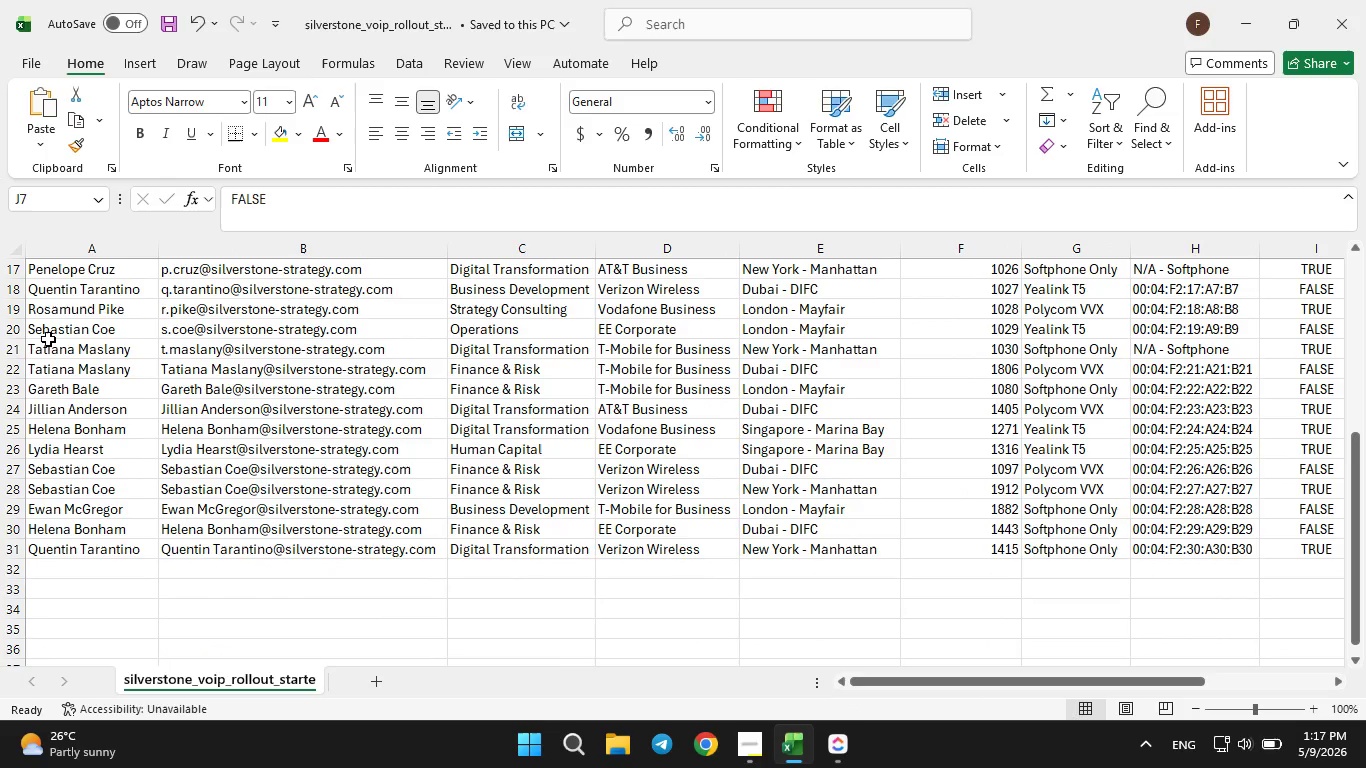 
scroll: coordinate [48, 339], scroll_direction: up, amount: 1.0
 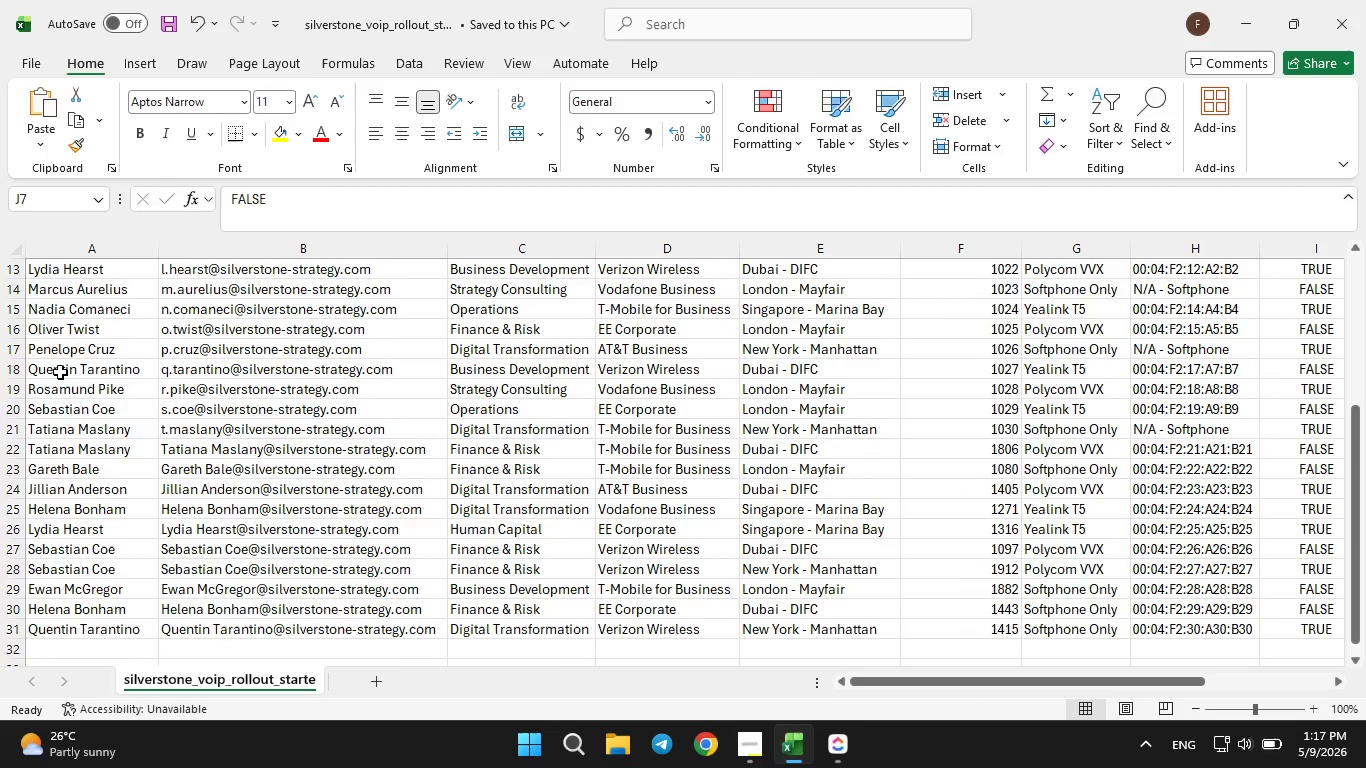 
left_click([60, 372])
 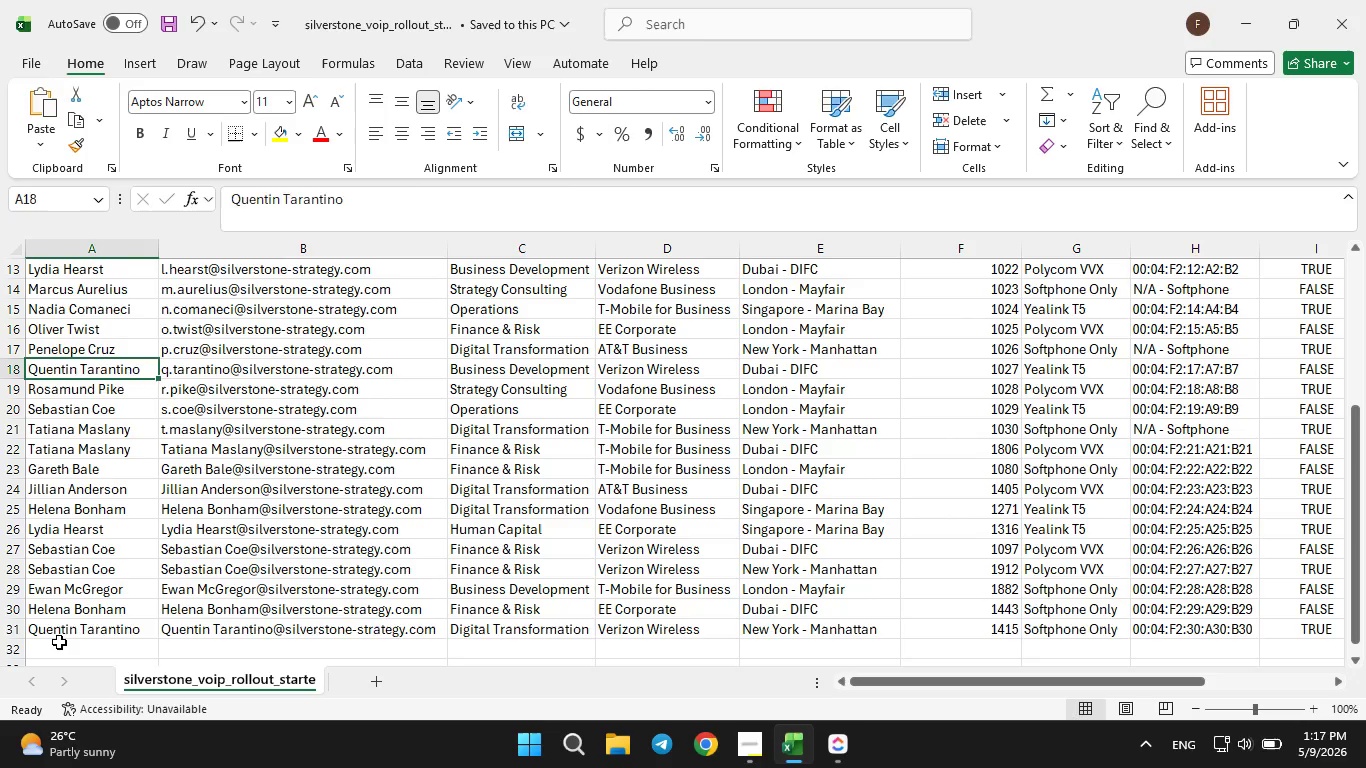 
left_click([59, 642])
 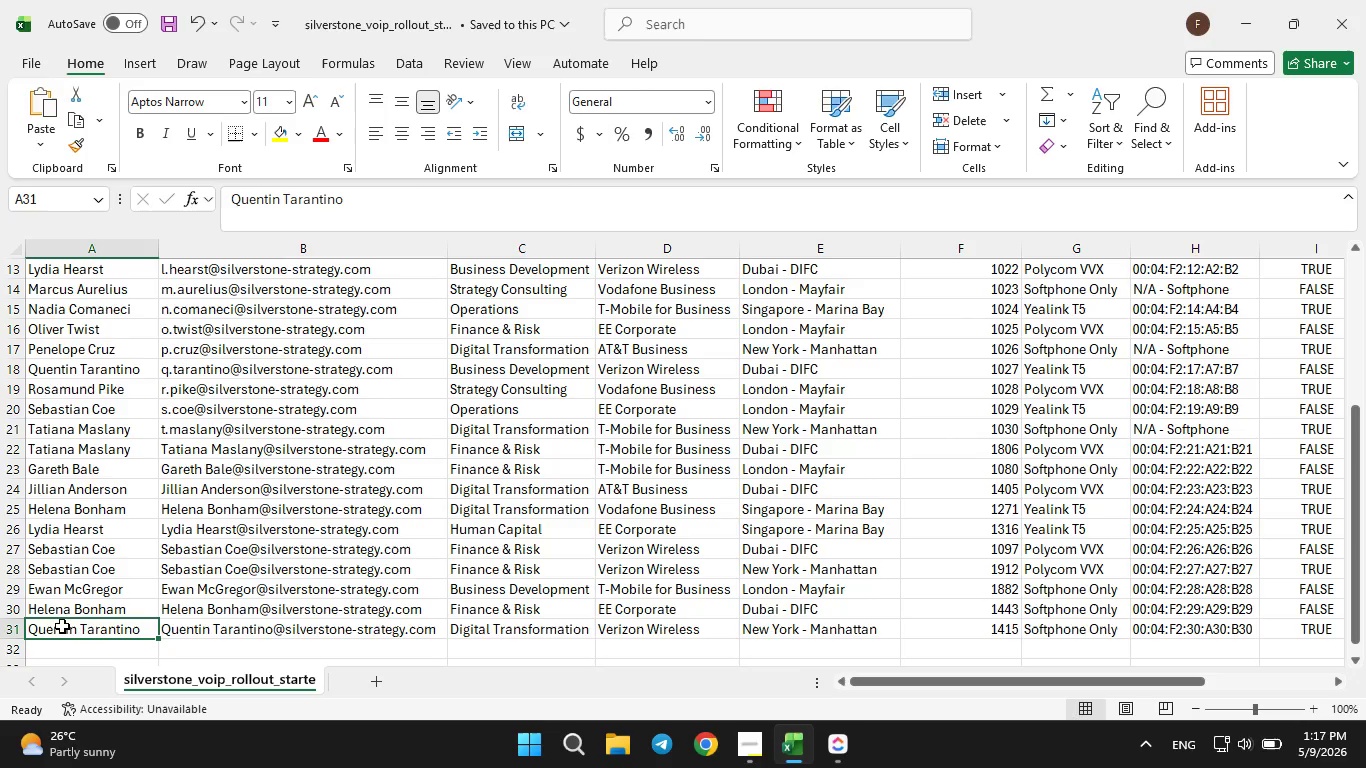 
left_click([62, 626])
 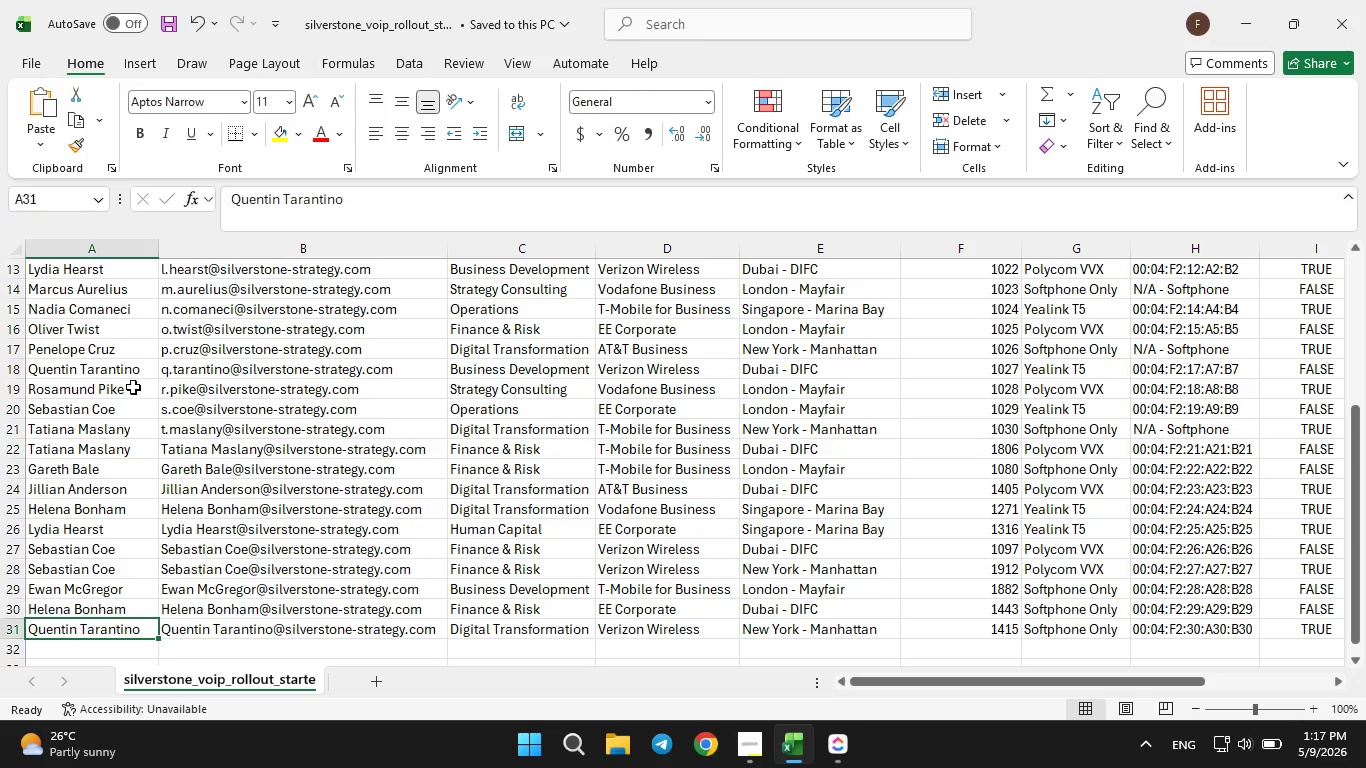 
left_click([127, 370])
 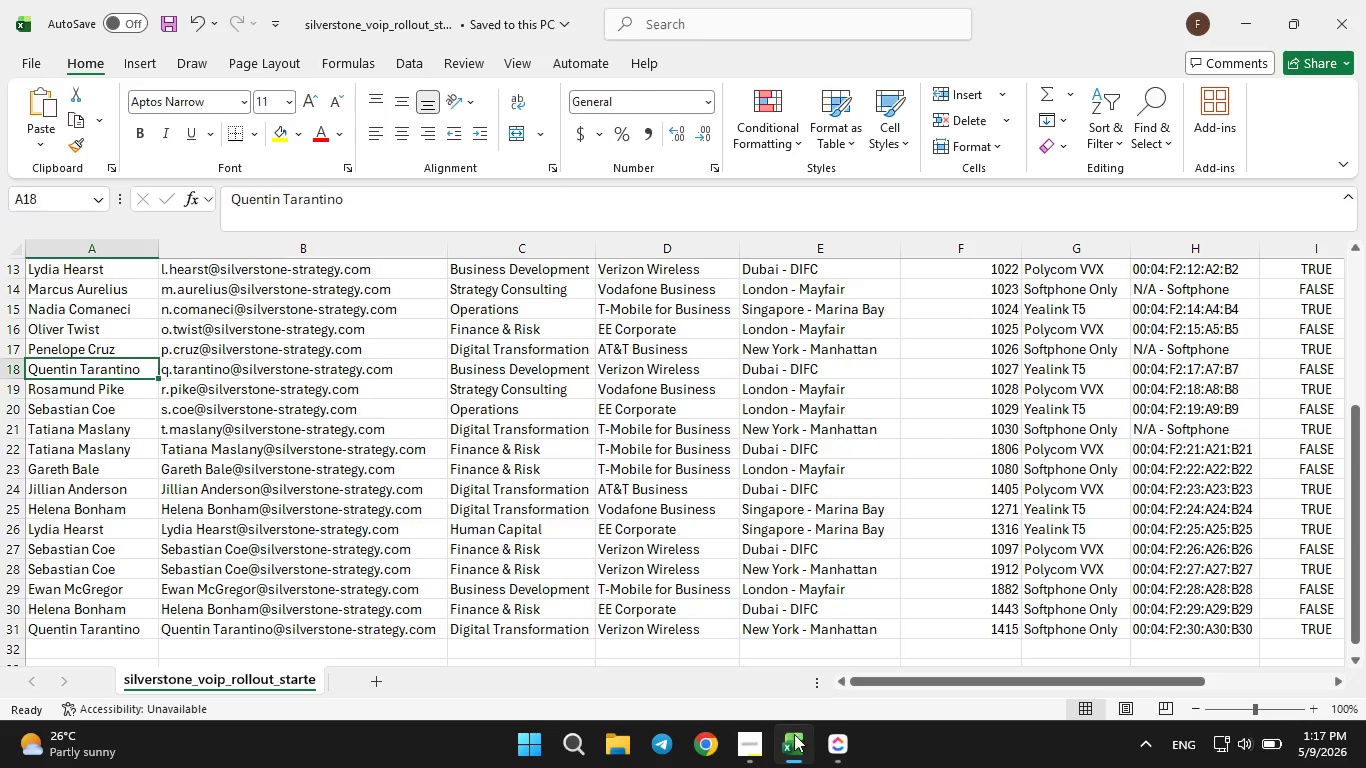 
left_click([841, 767])
 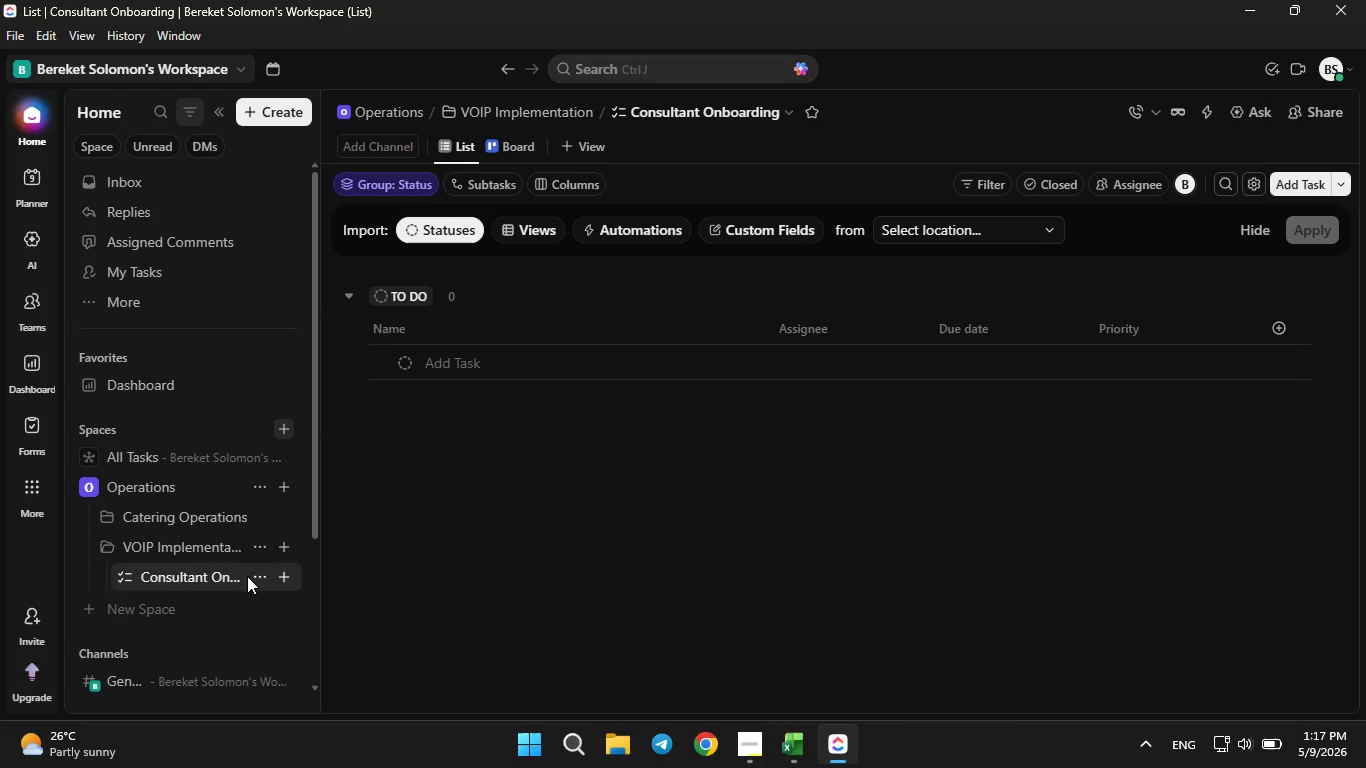 
left_click([257, 581])
 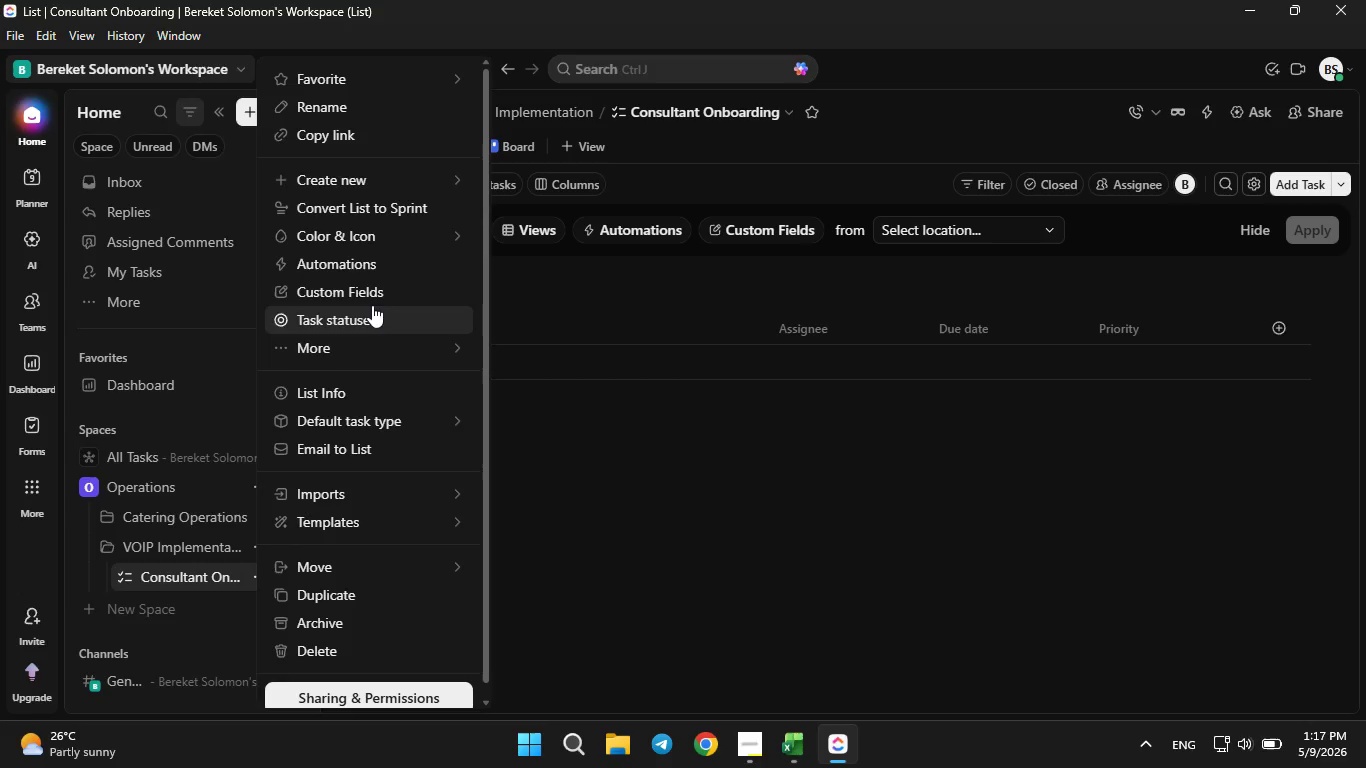 
left_click([372, 300])
 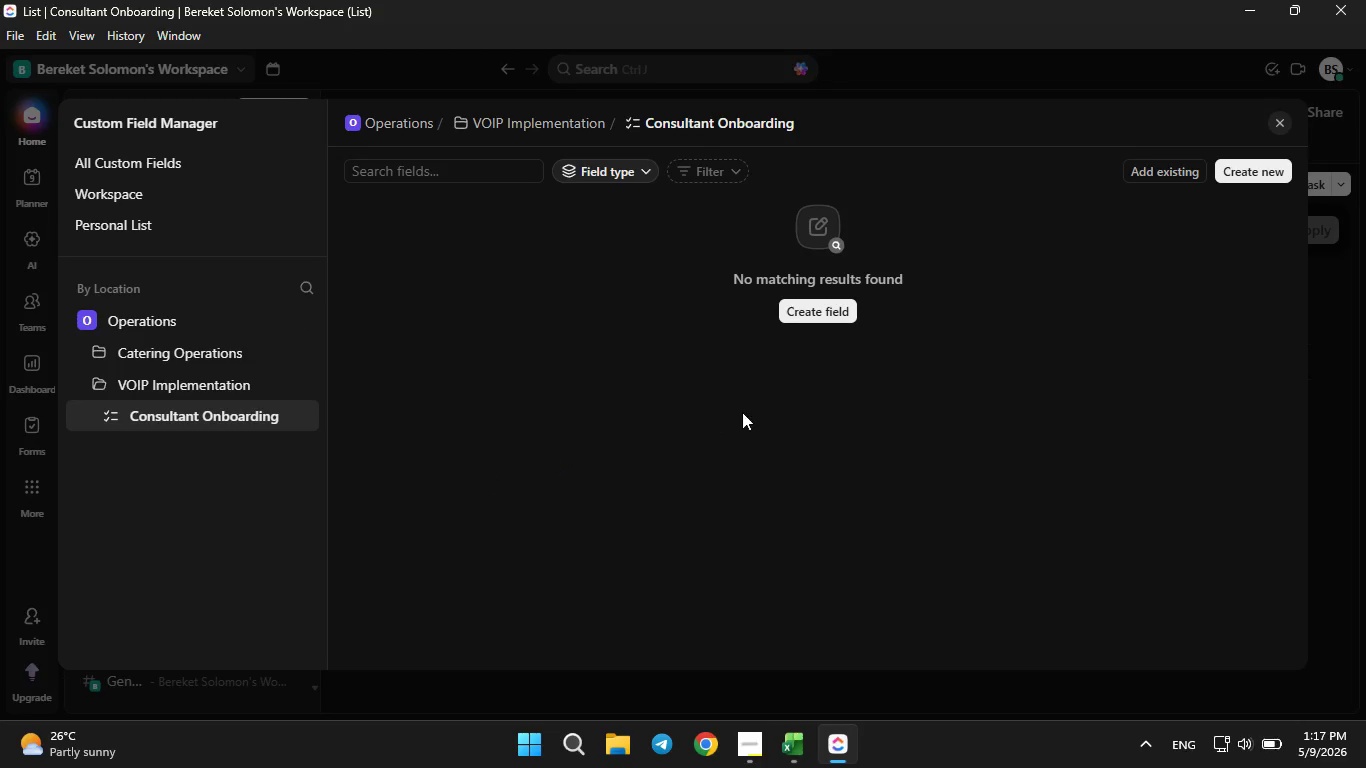 
left_click([812, 316])
 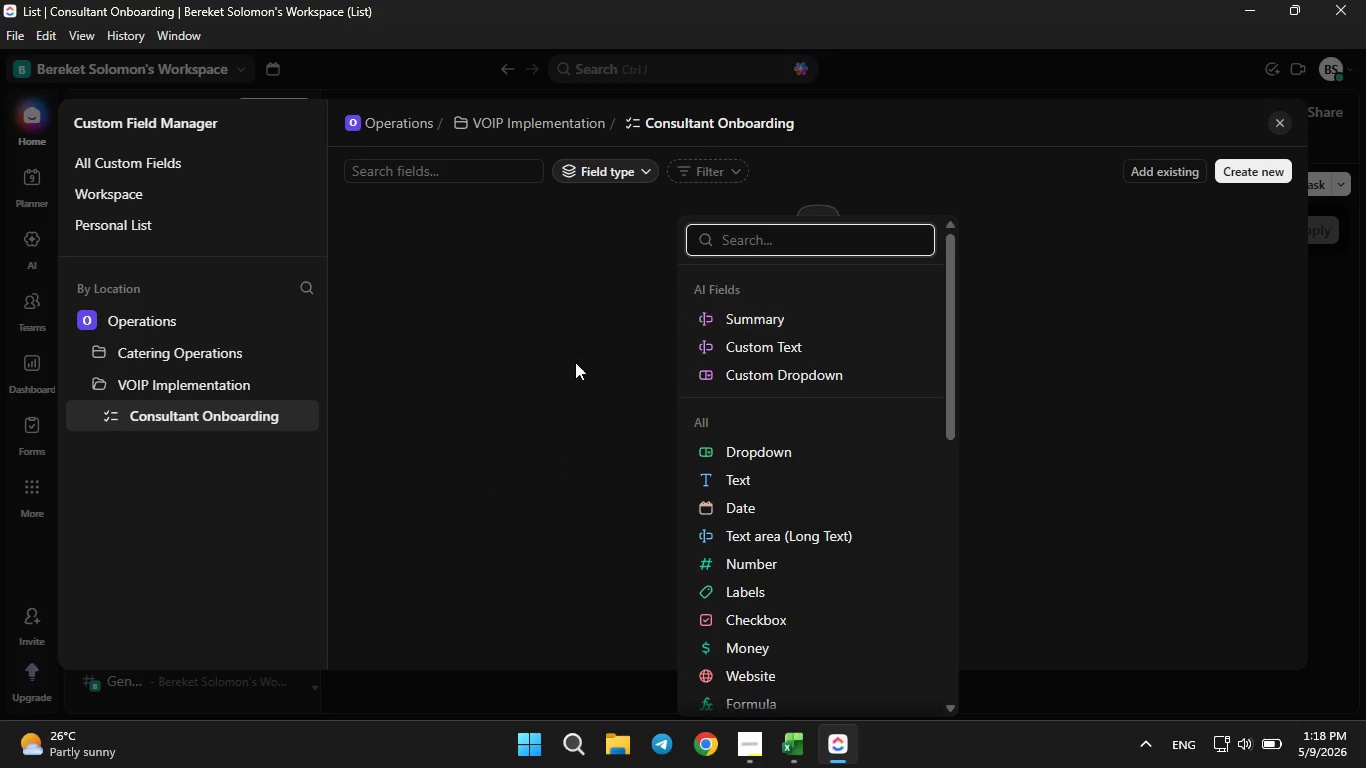 
left_click([567, 365])
 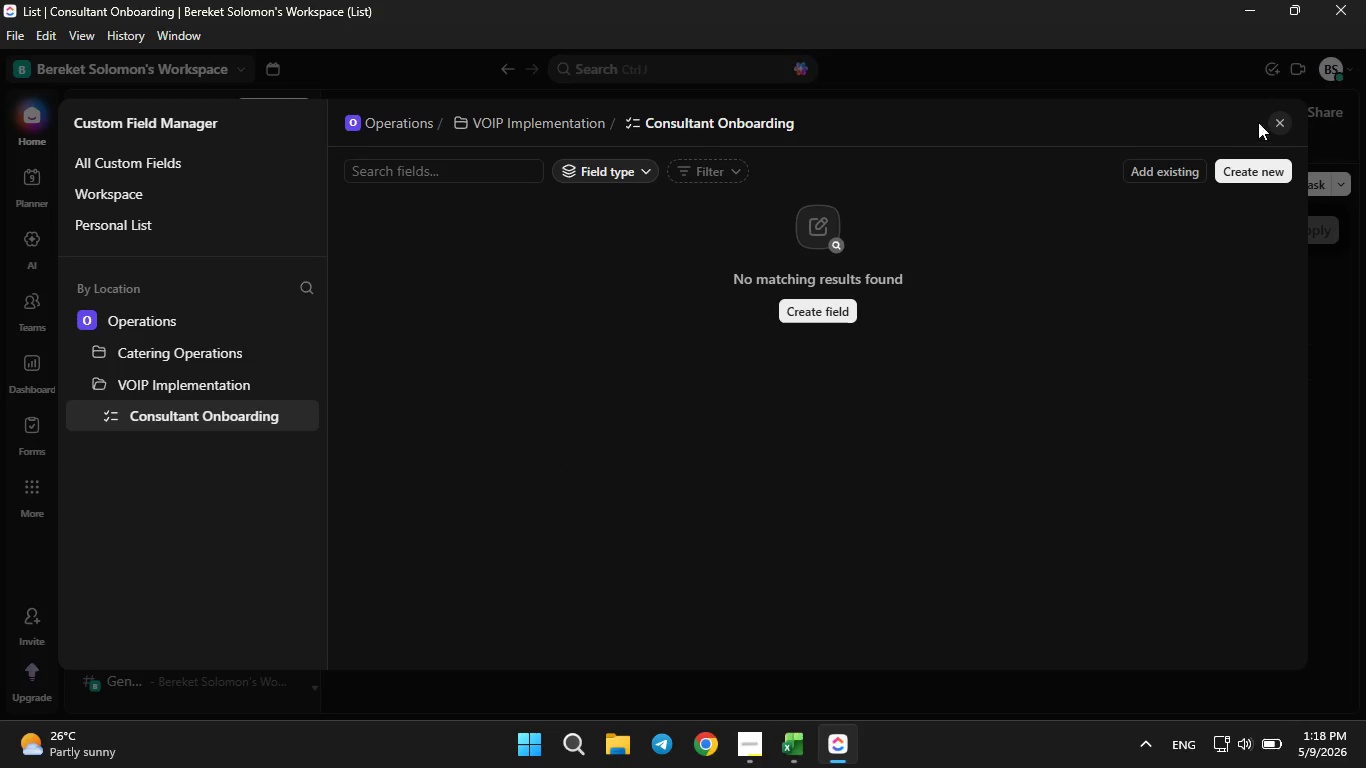 
left_click([1271, 123])
 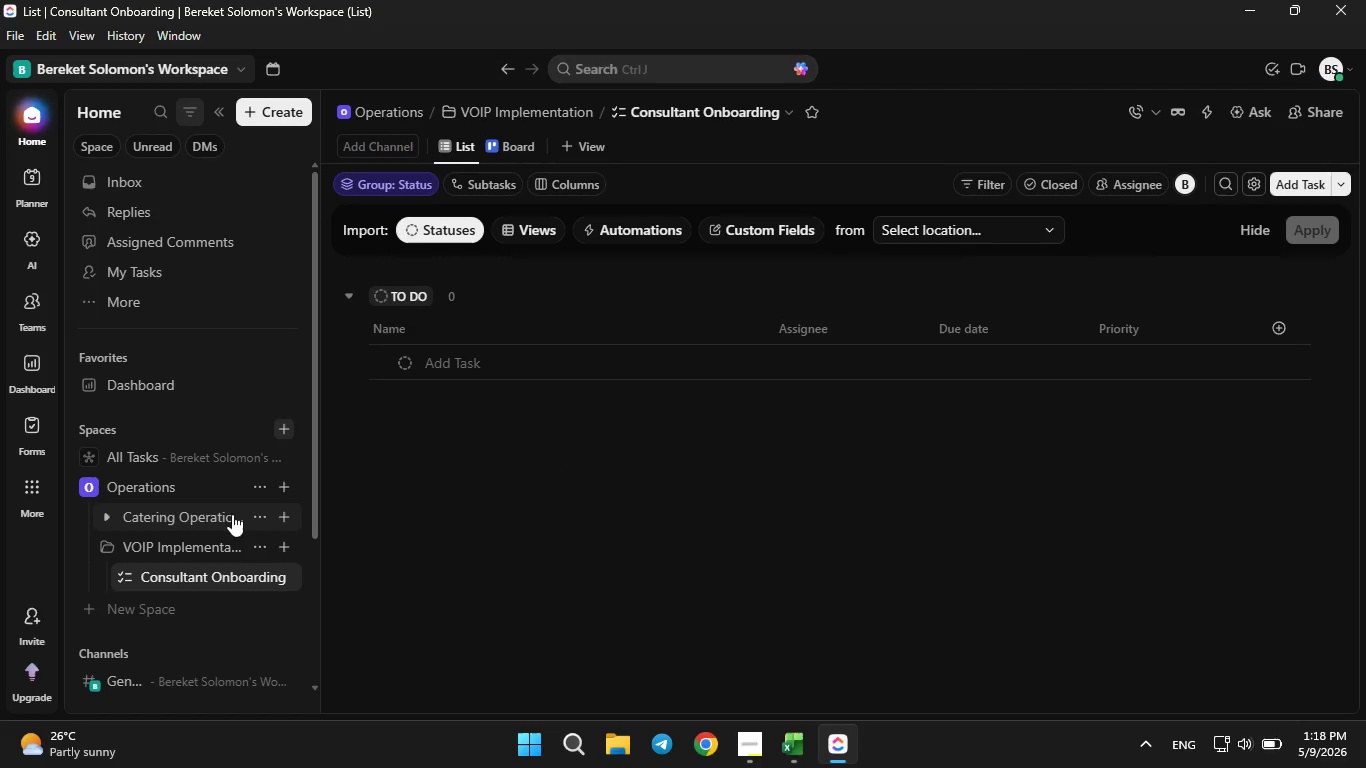 
left_click([257, 514])
 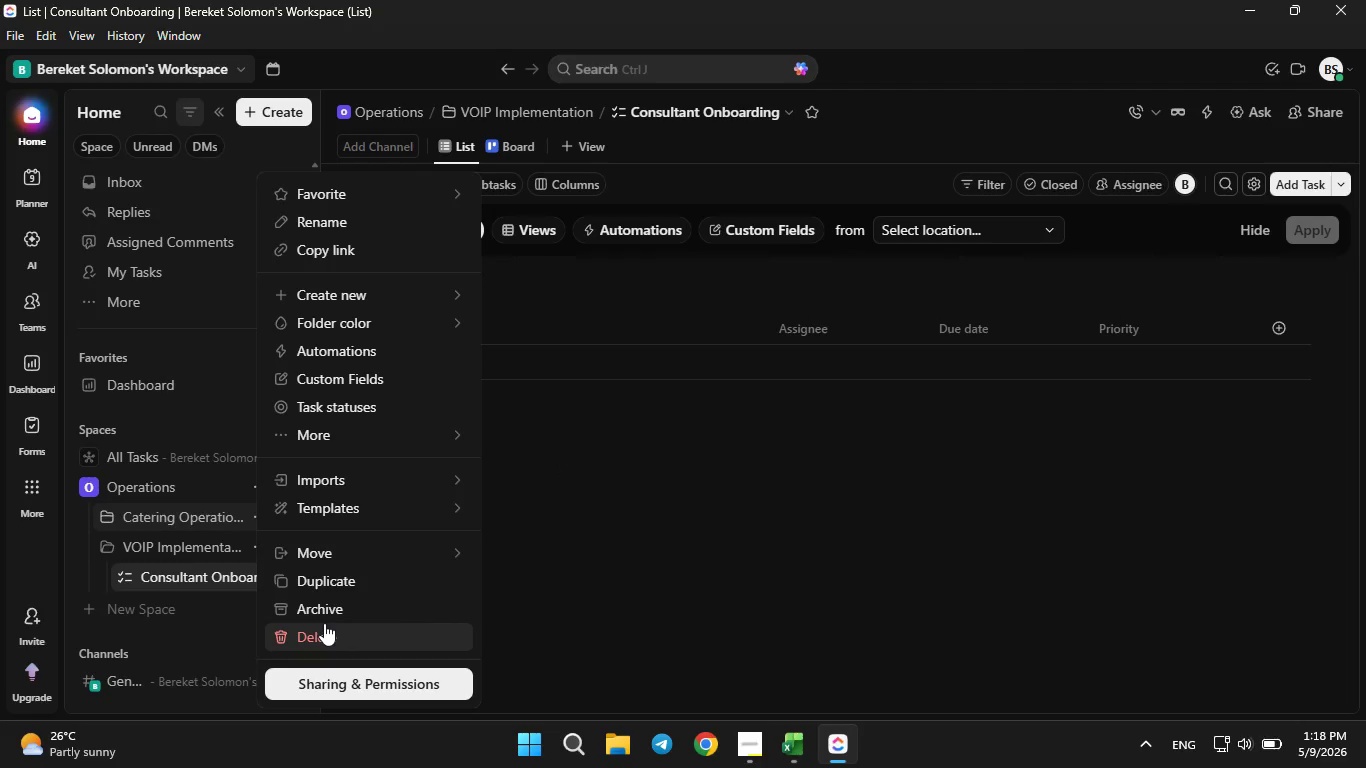 
left_click([327, 632])
 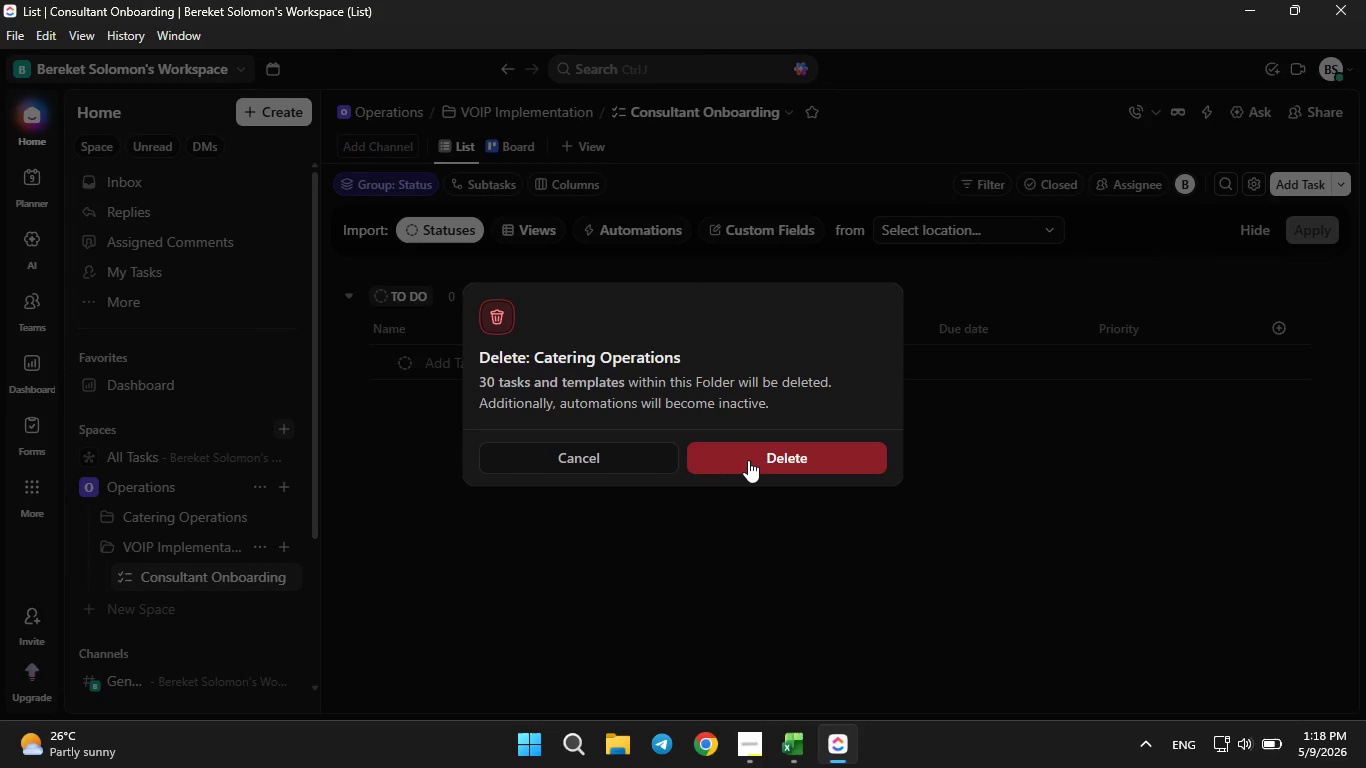 
left_click([752, 458])
 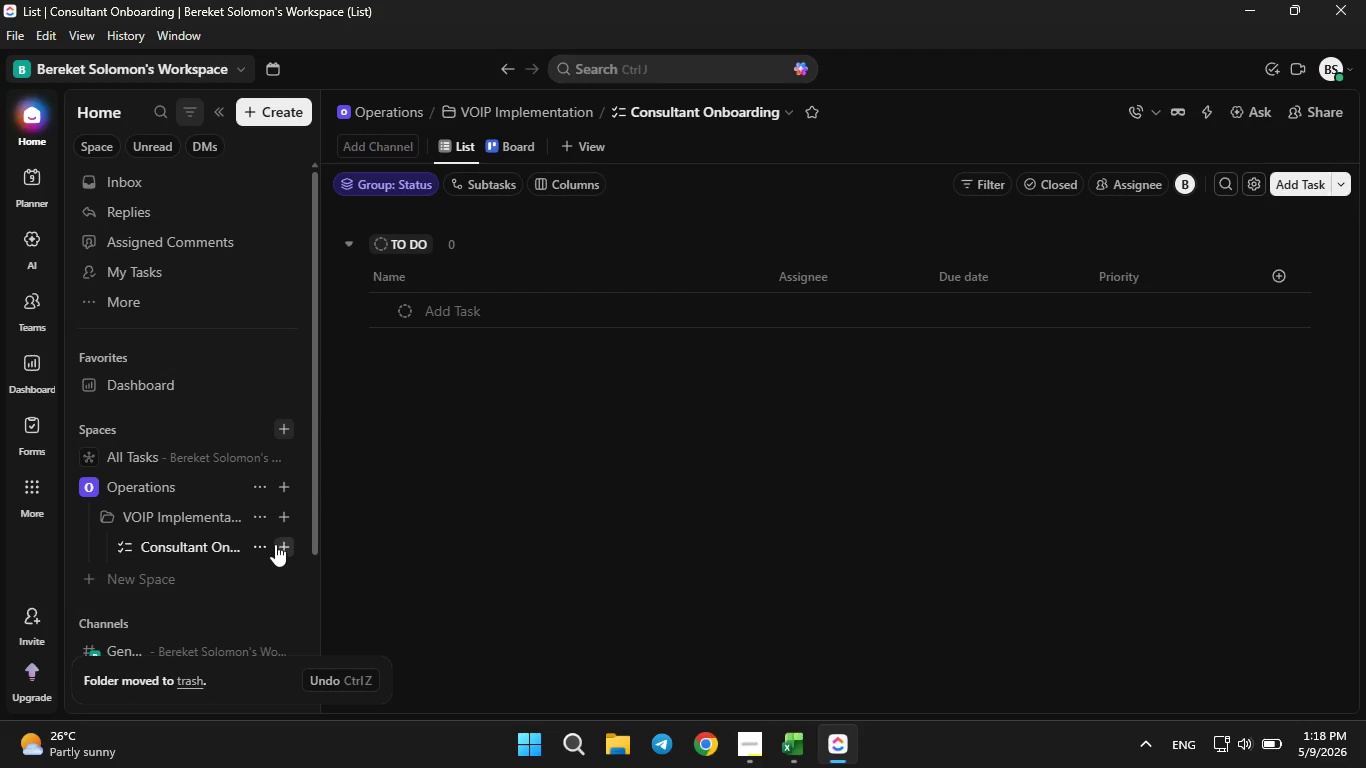 
left_click([268, 547])
 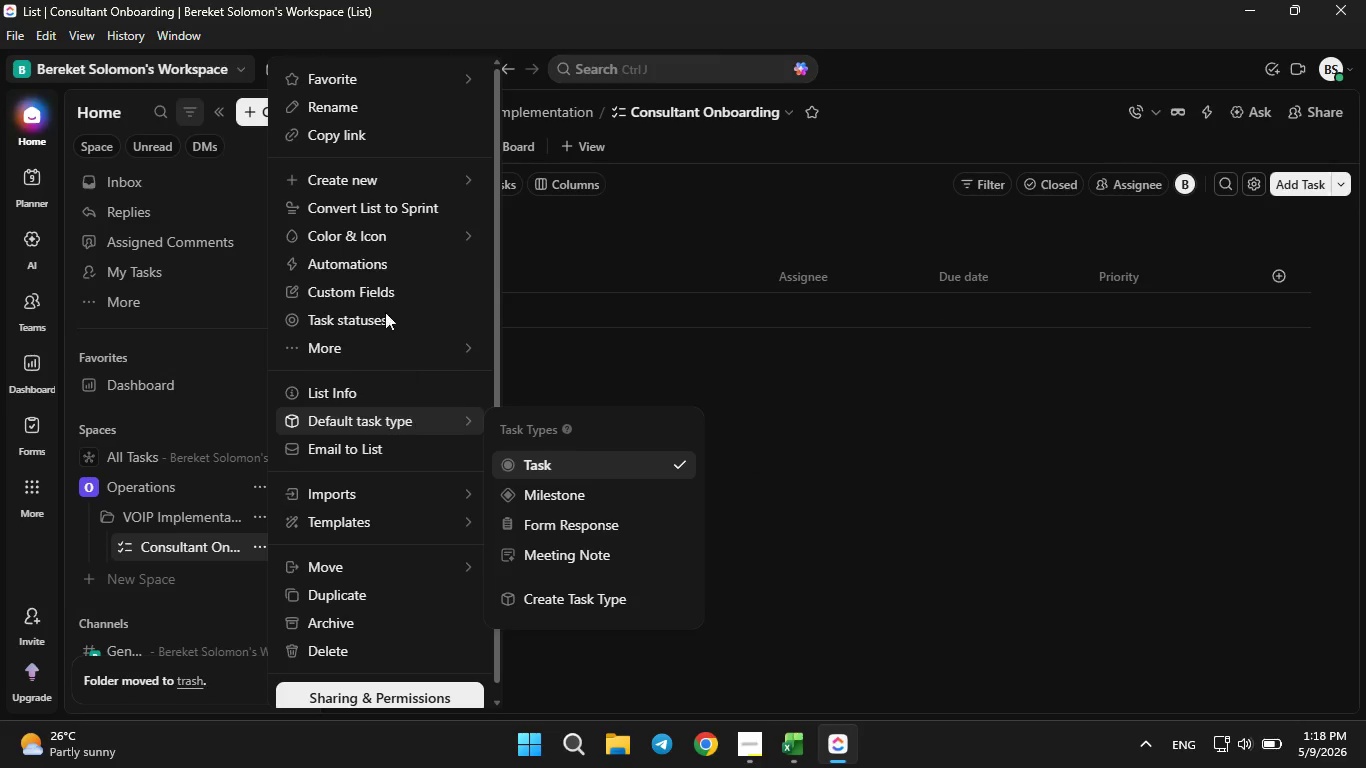 
left_click([382, 300])
 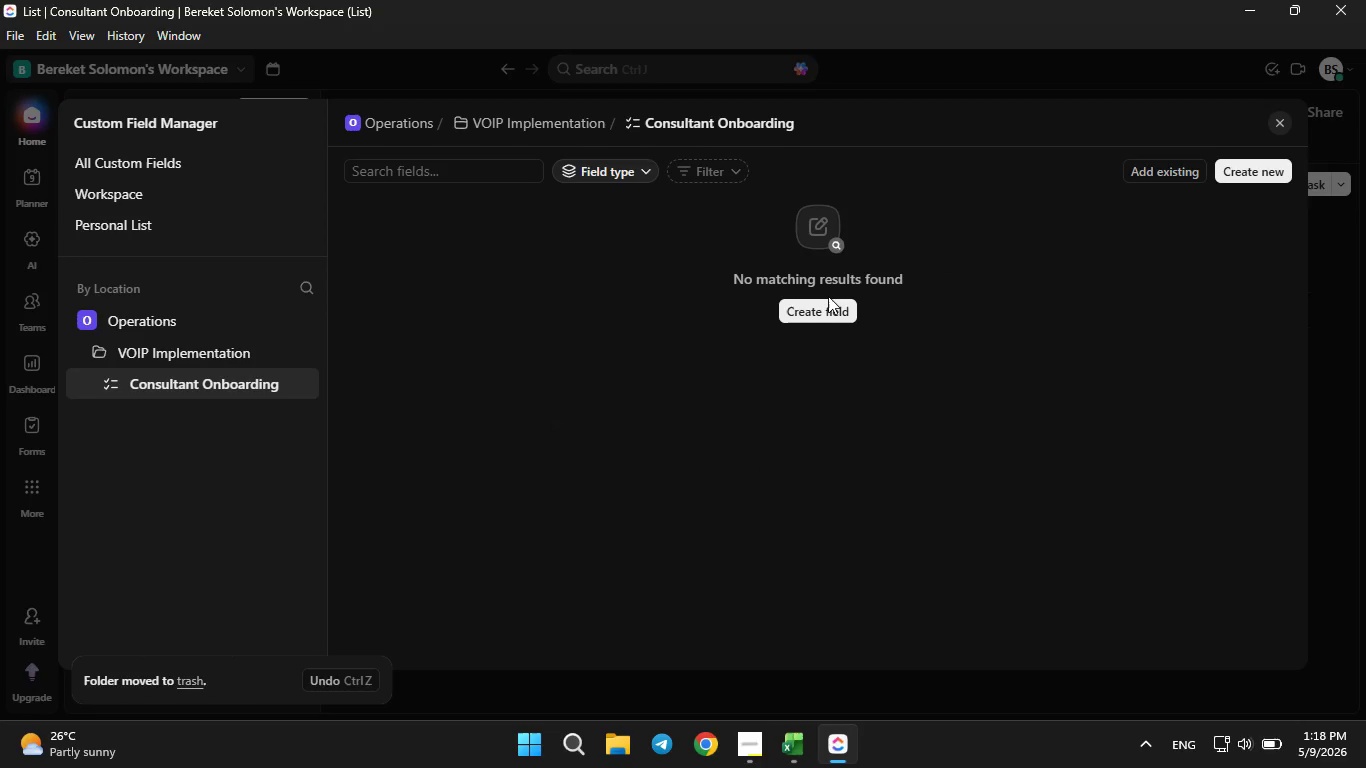 
double_click([821, 305])
 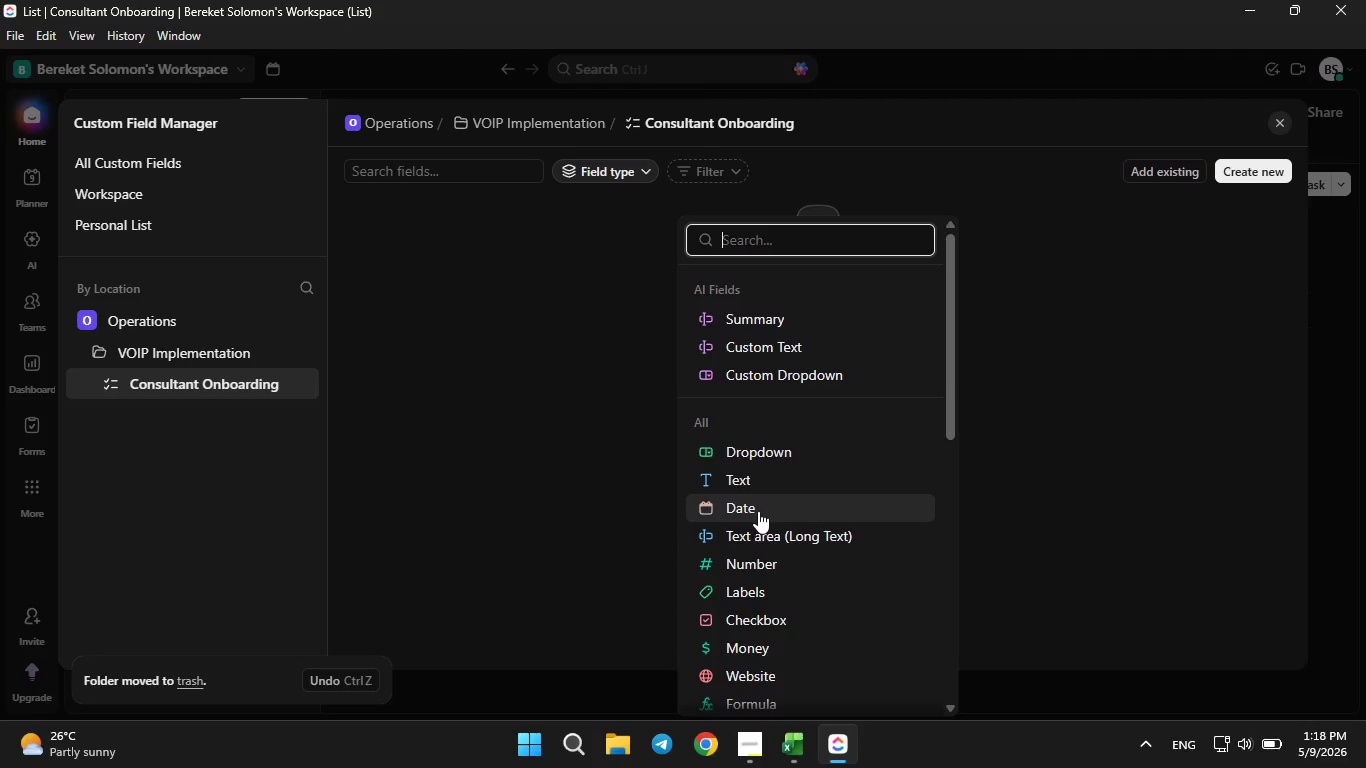 
left_click([755, 483])
 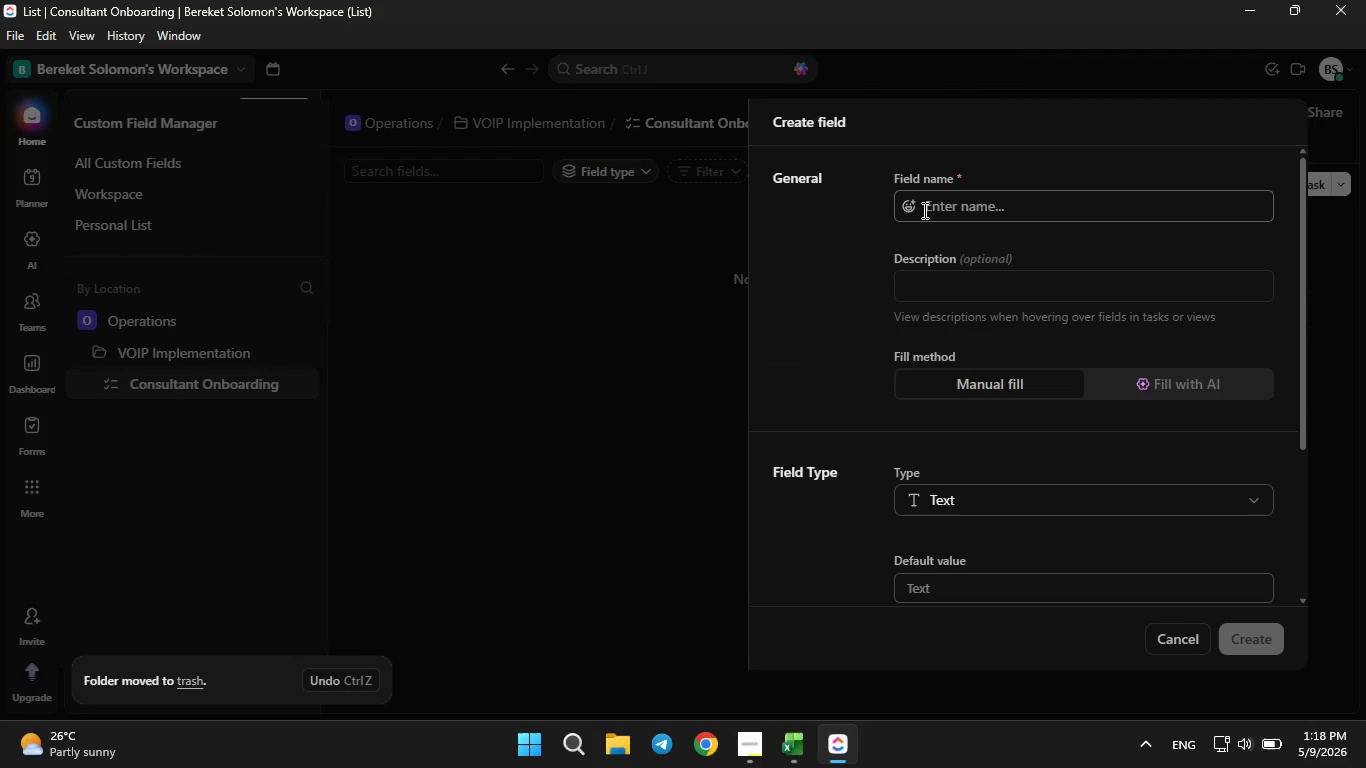 
left_click([925, 209])
 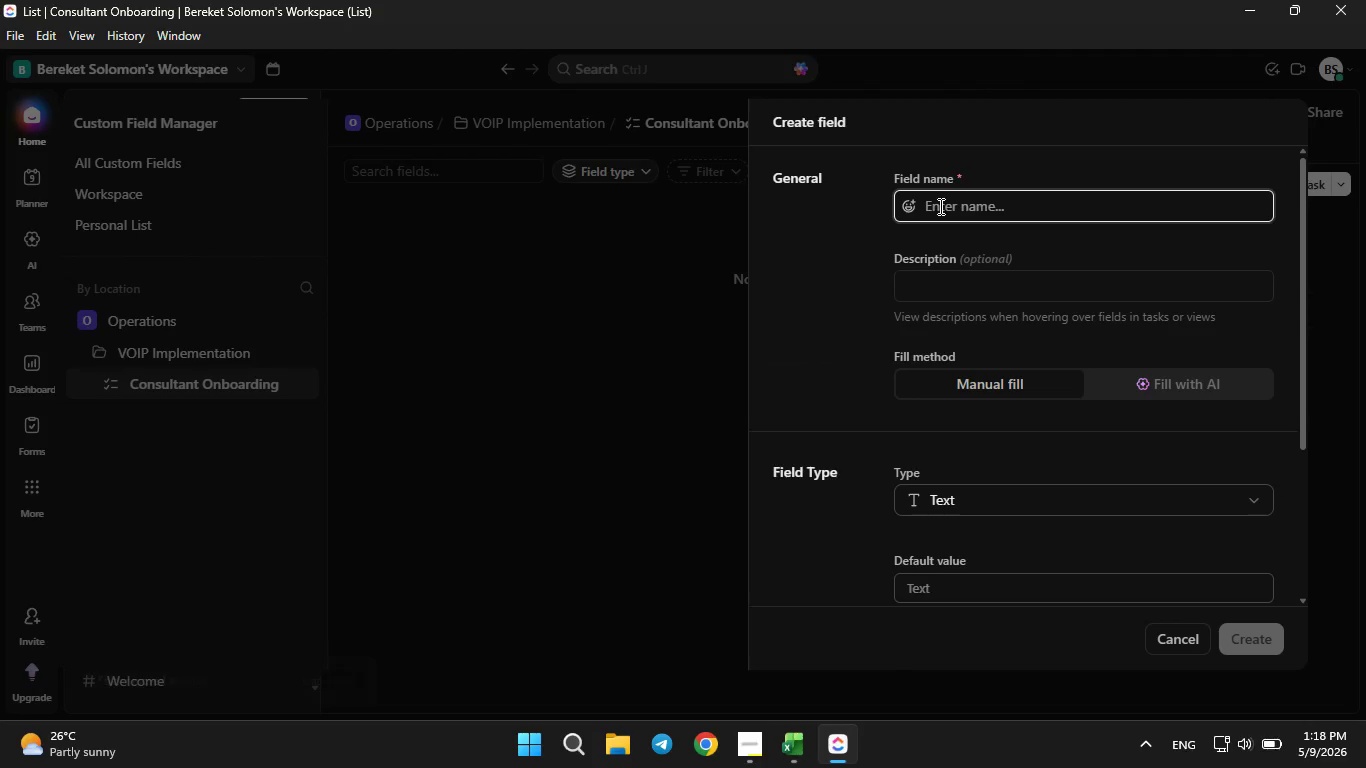 
type(Consultant Name)
 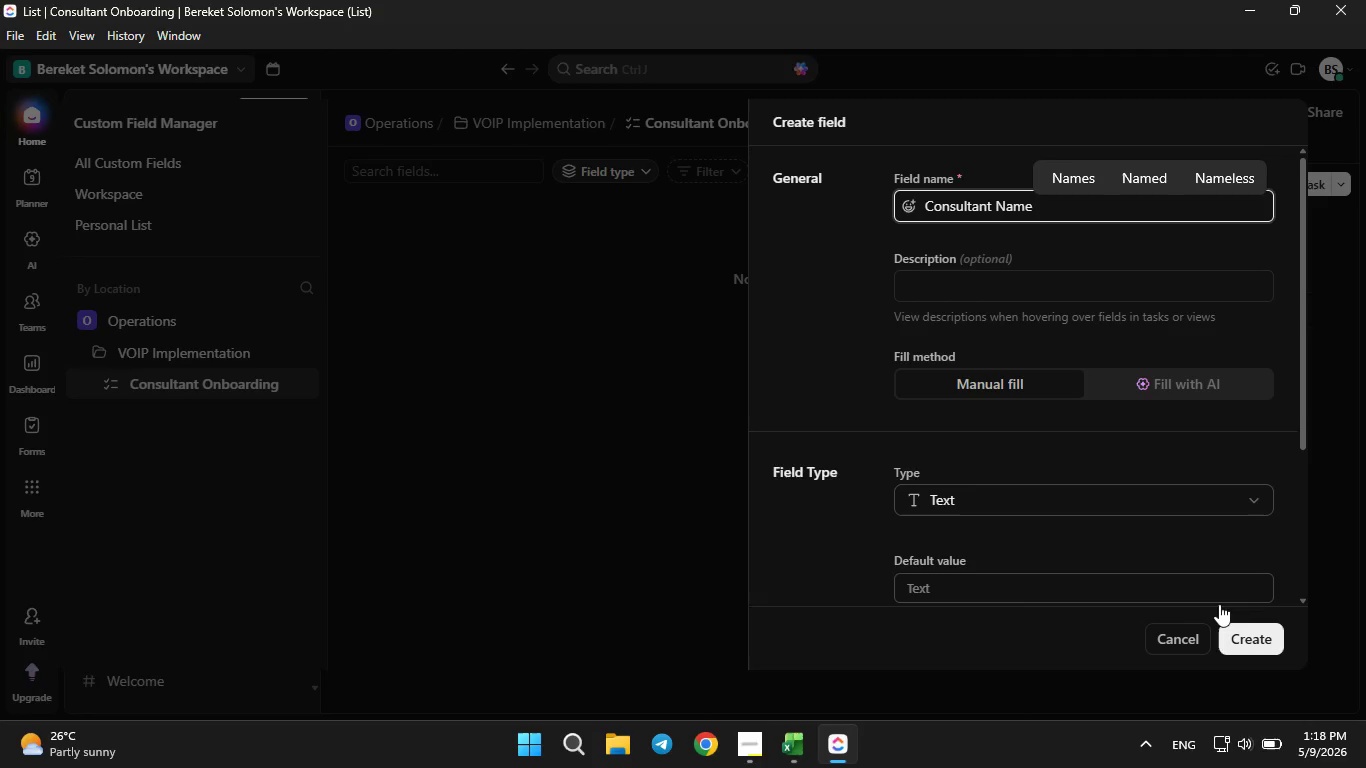 
left_click([1256, 637])
 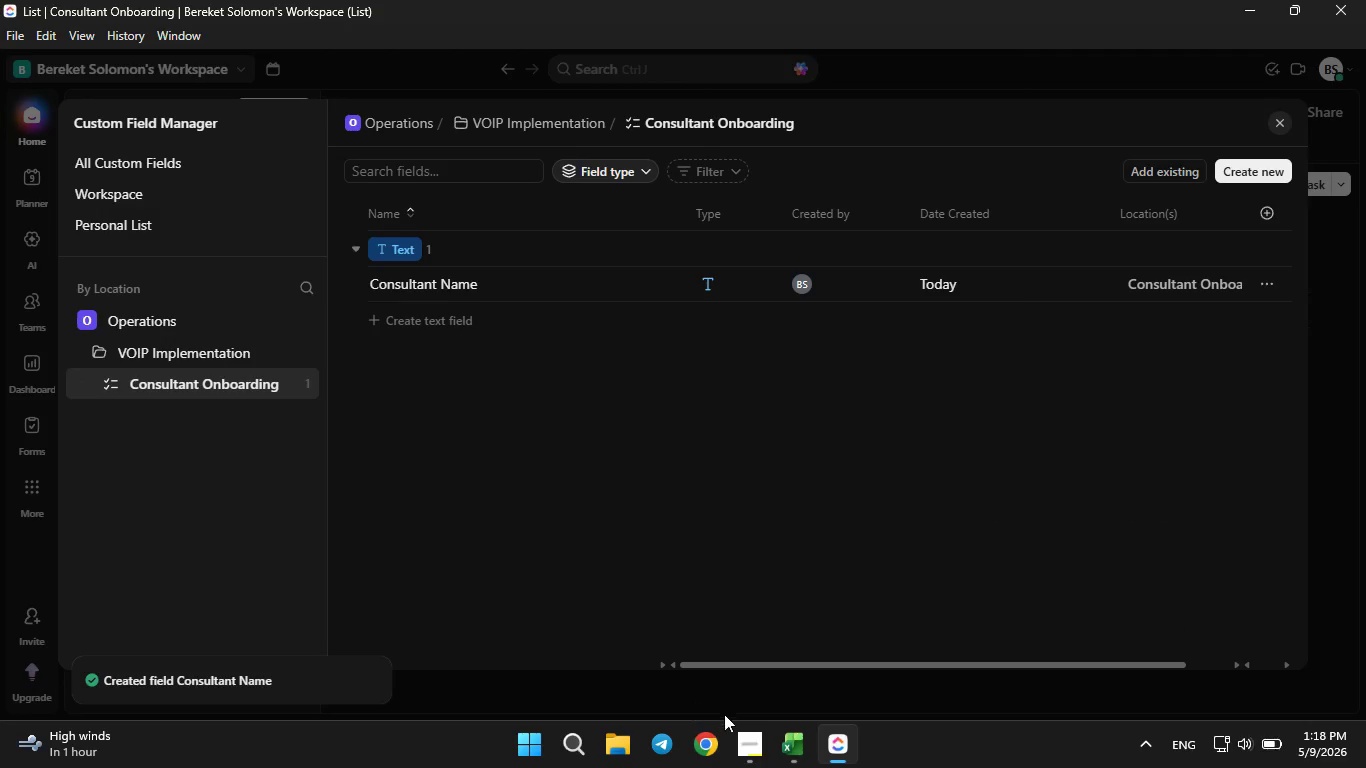 
left_click([800, 755])
 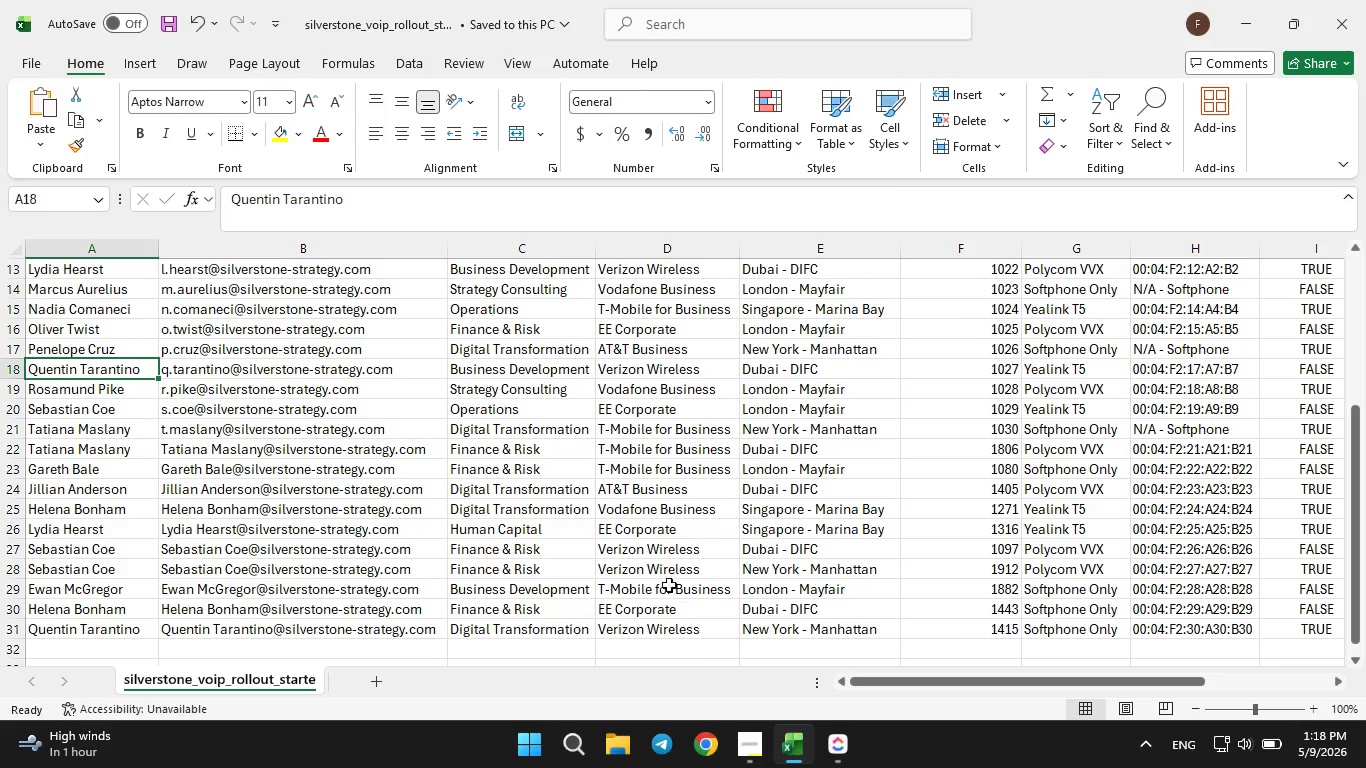 
scroll: coordinate [643, 551], scroll_direction: up, amount: 11.0
 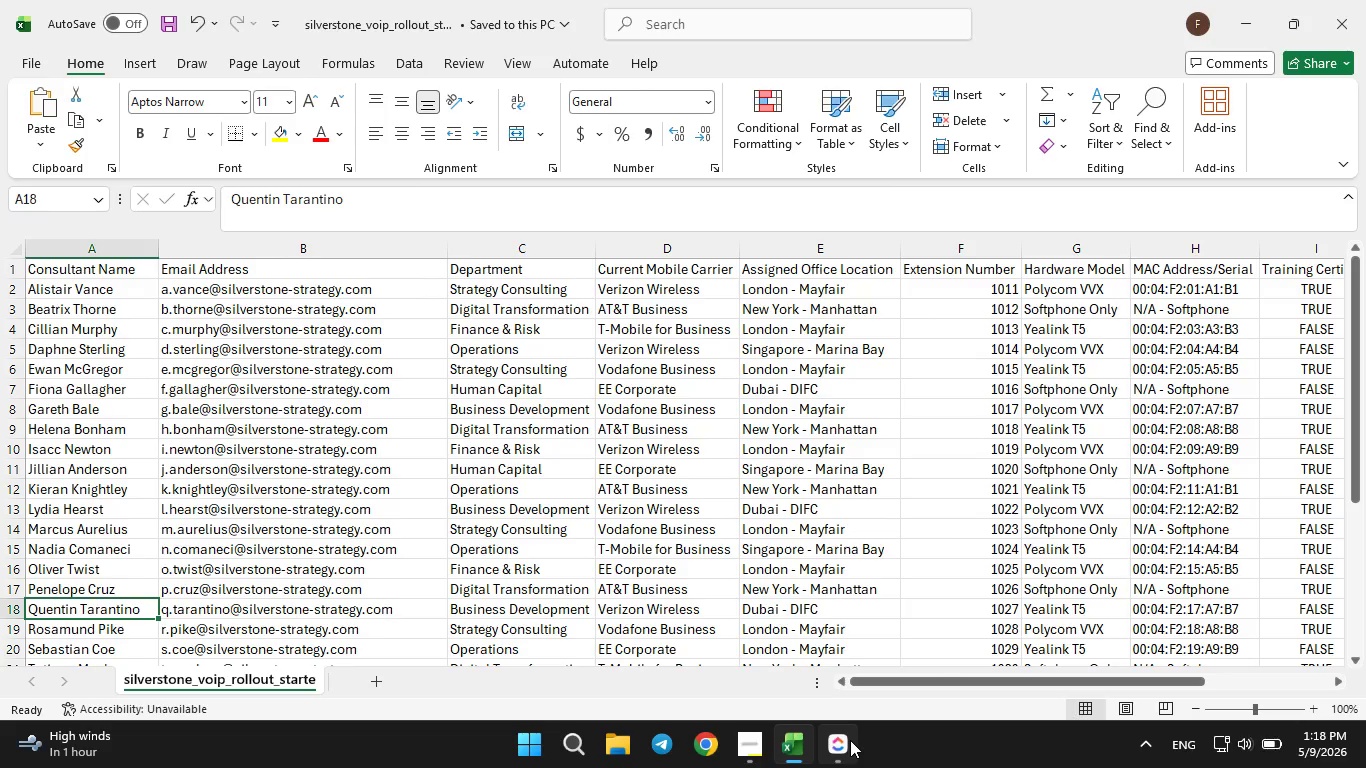 
left_click([850, 740])
 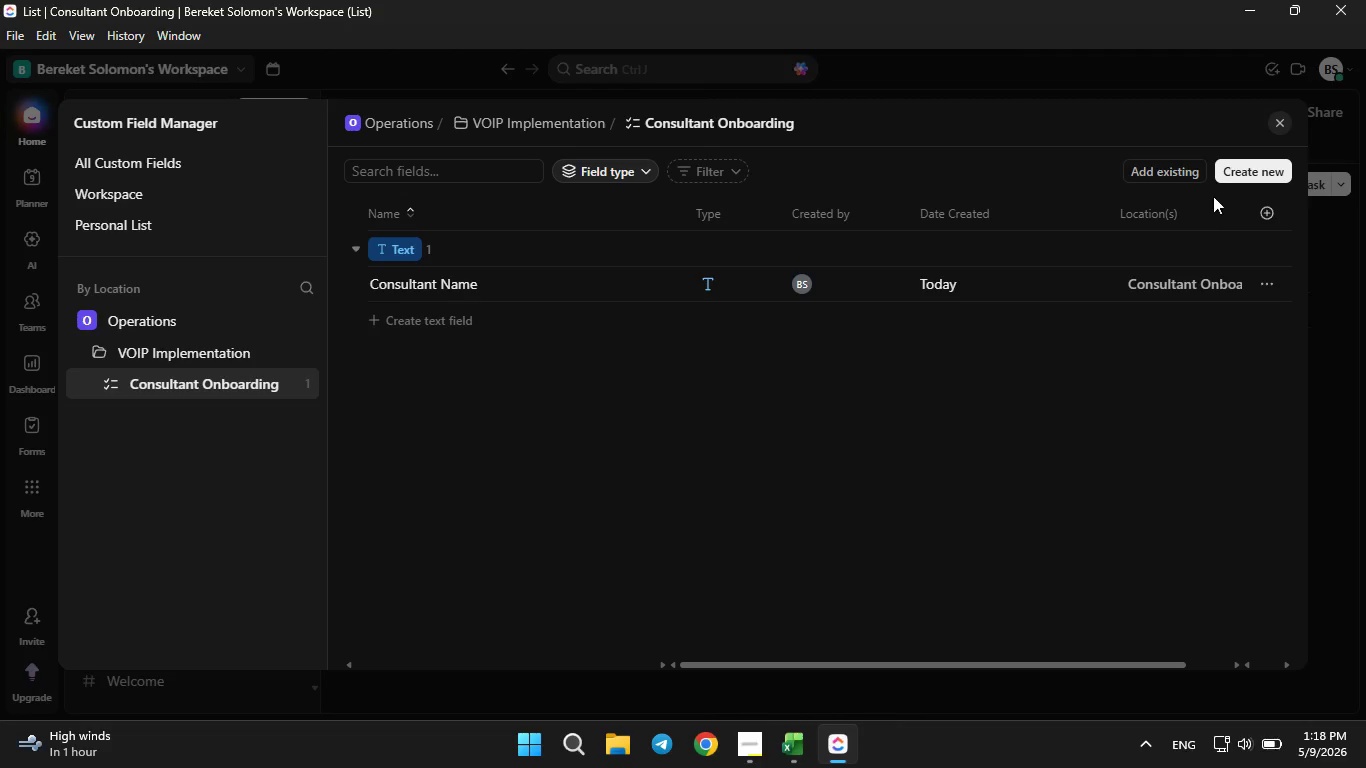 
left_click([1229, 174])
 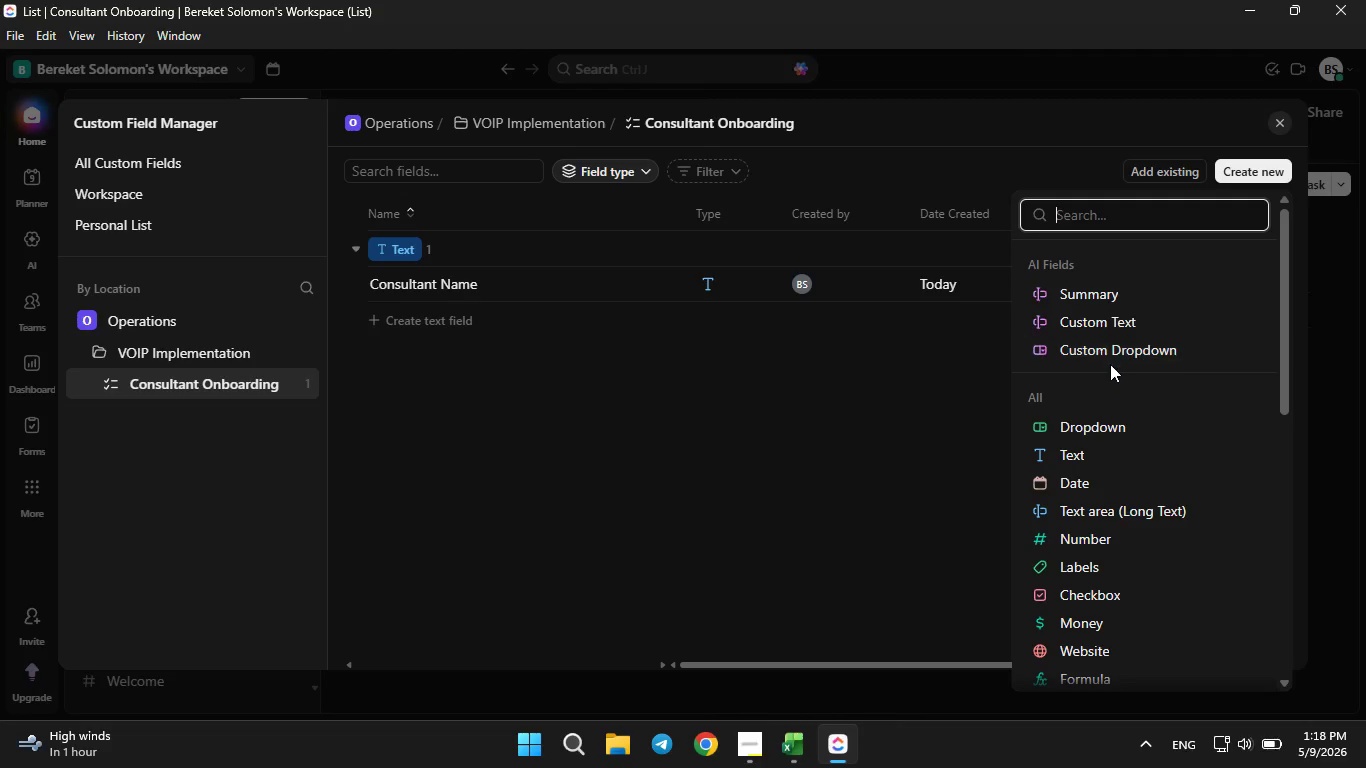 
scroll: coordinate [1113, 373], scroll_direction: down, amount: 3.0
 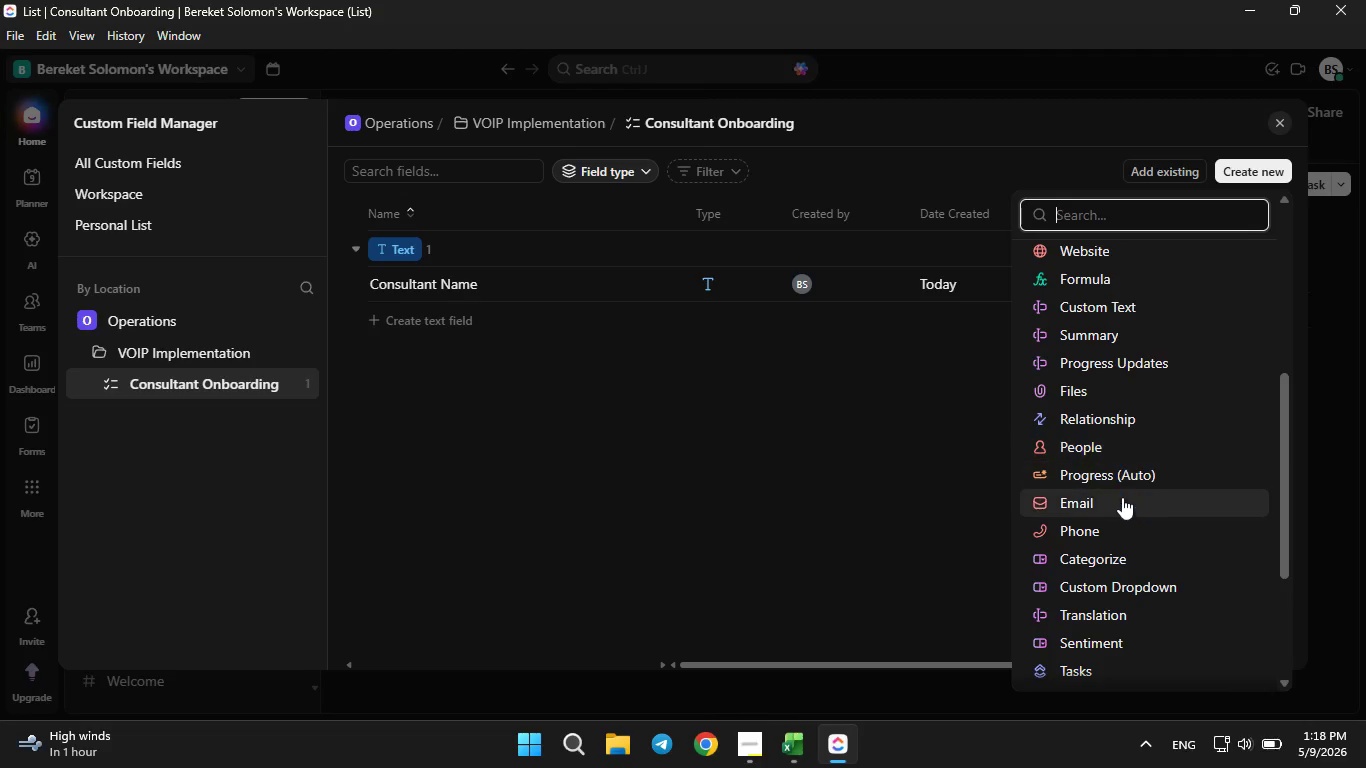 
left_click([1122, 497])
 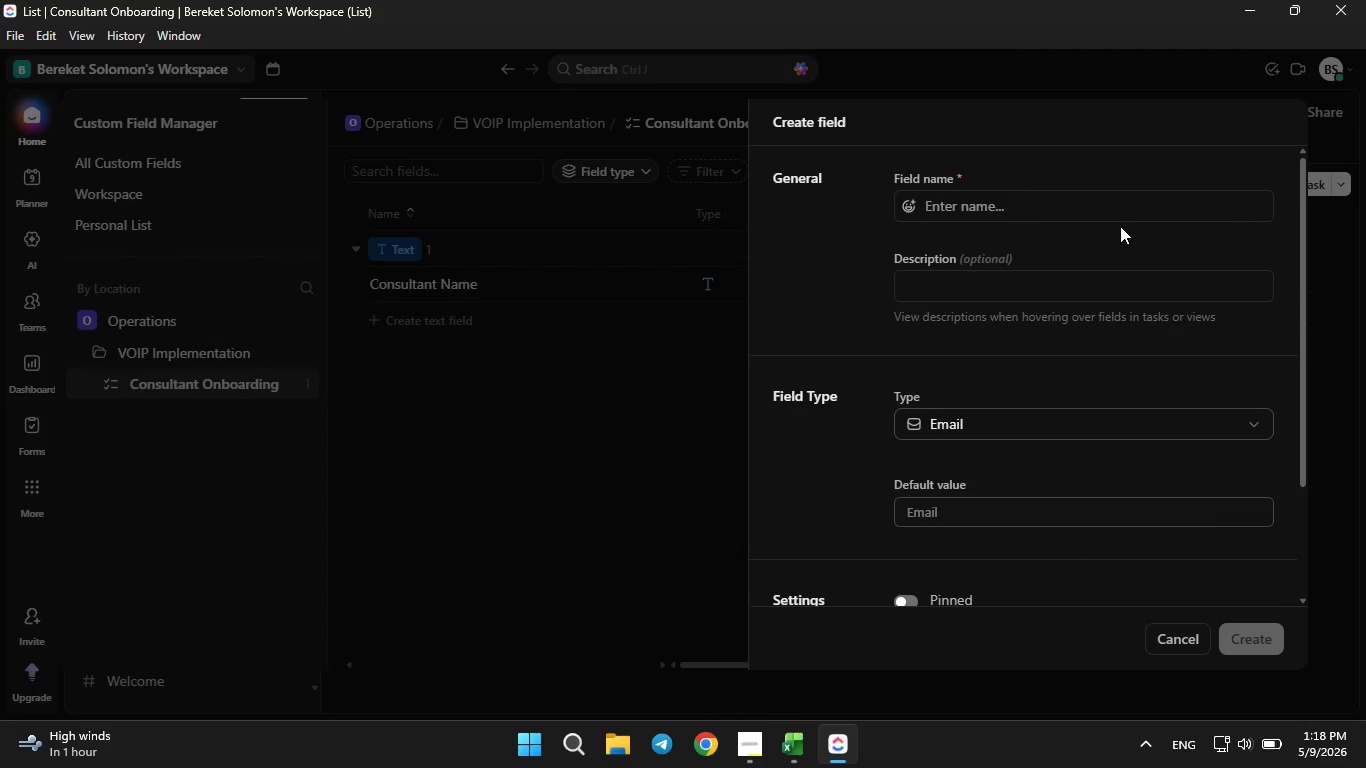 
double_click([1120, 216])
 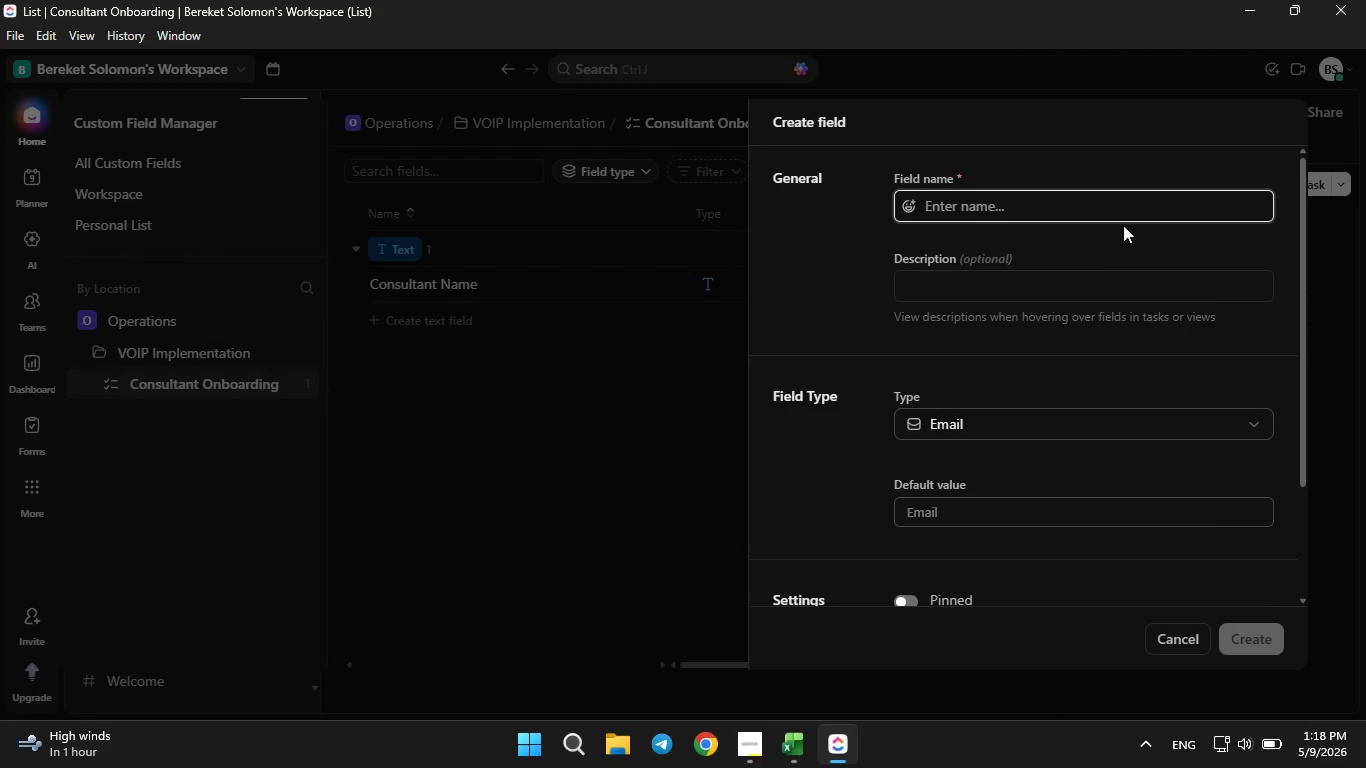 
type(Email Address)
 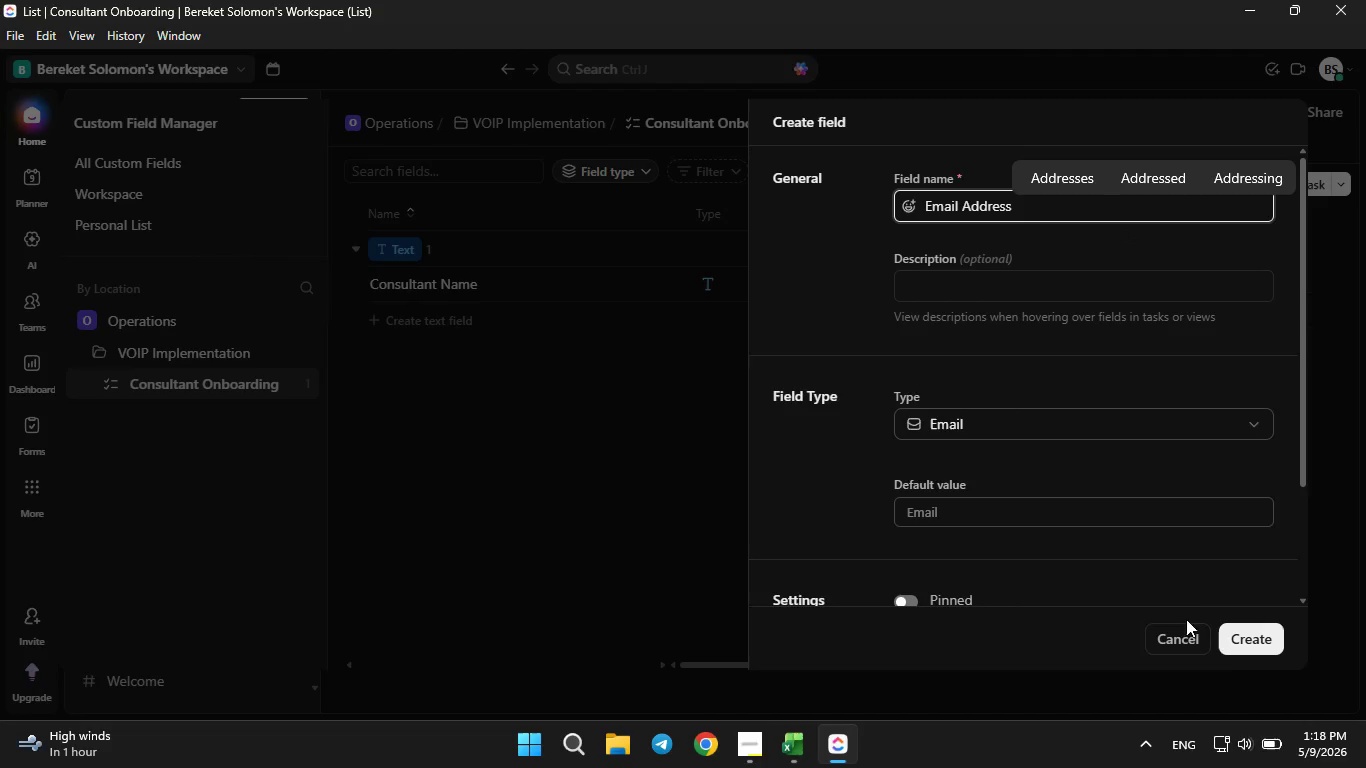 
left_click([1254, 647])
 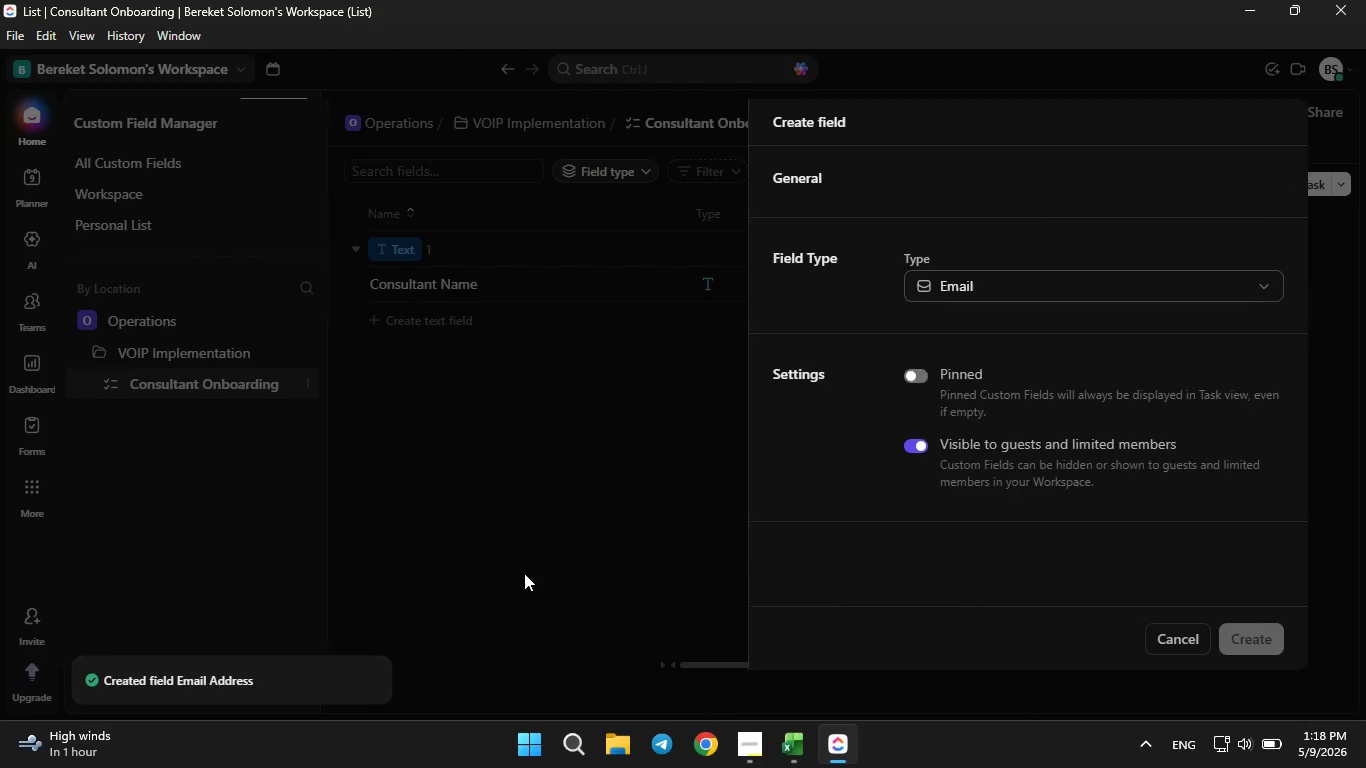 
mouse_move([546, 555])
 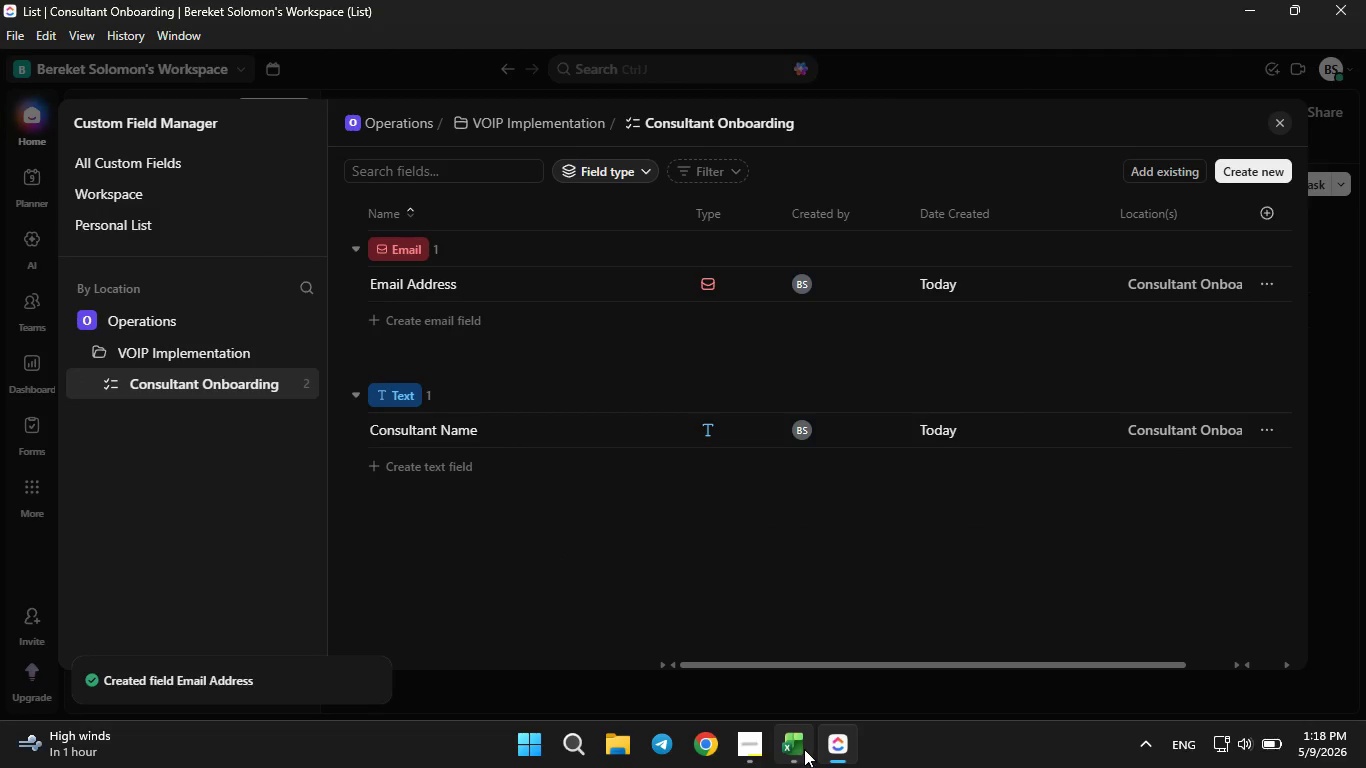 
left_click([804, 749])
 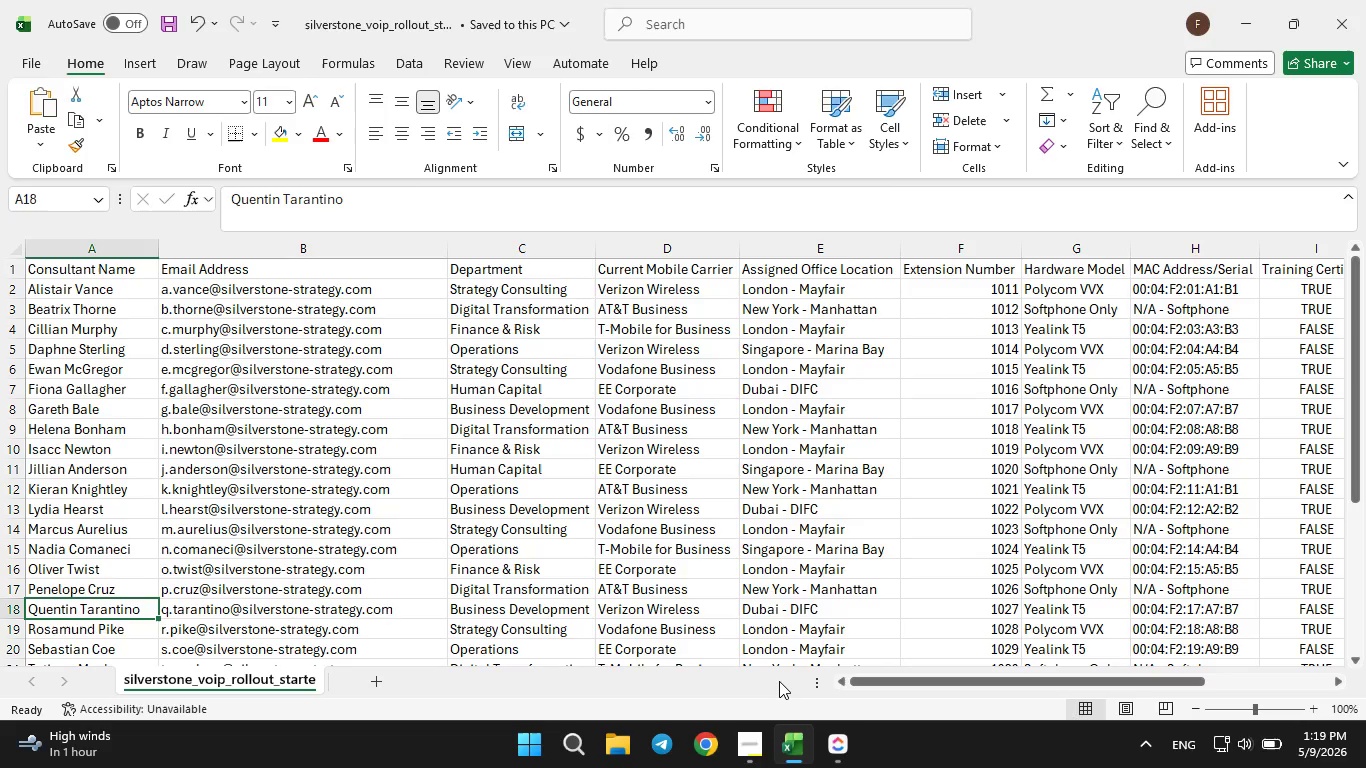 
wait(11.11)
 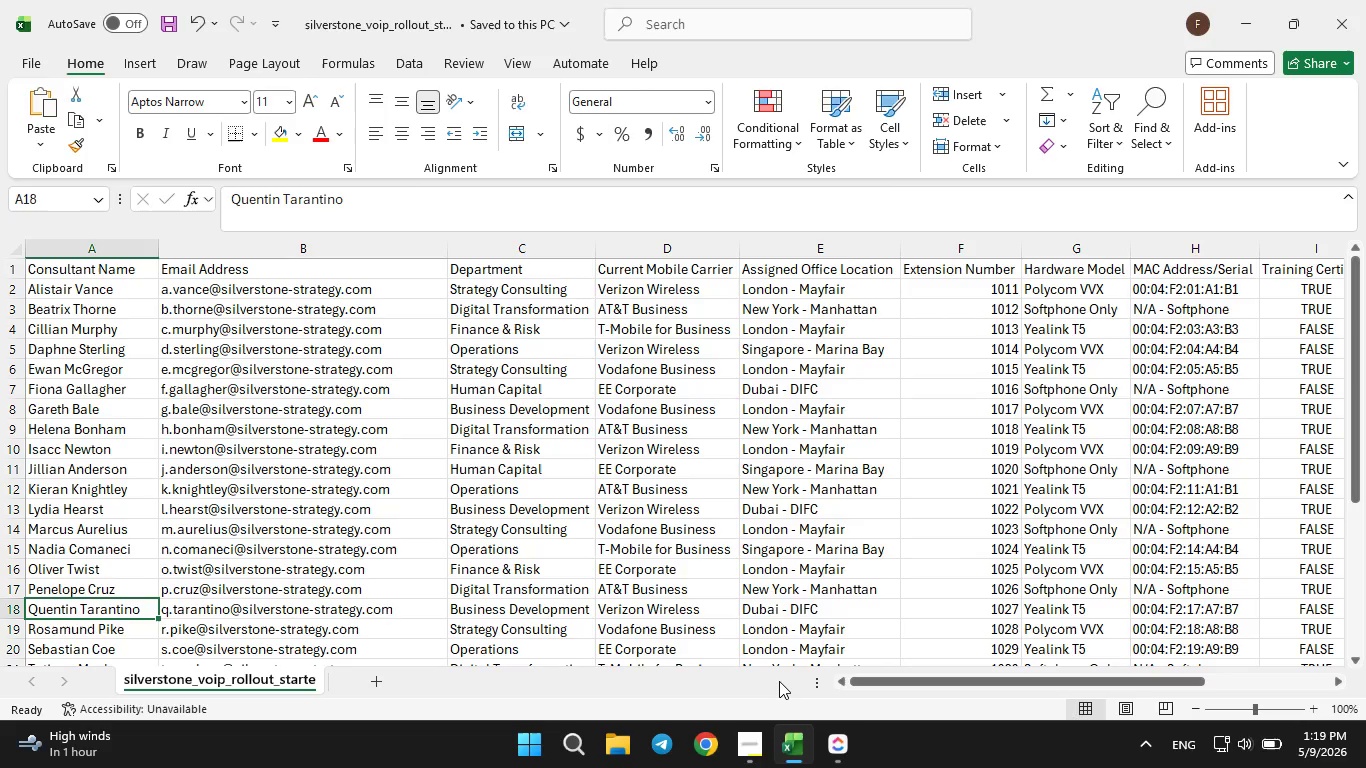 
left_click([827, 748])
 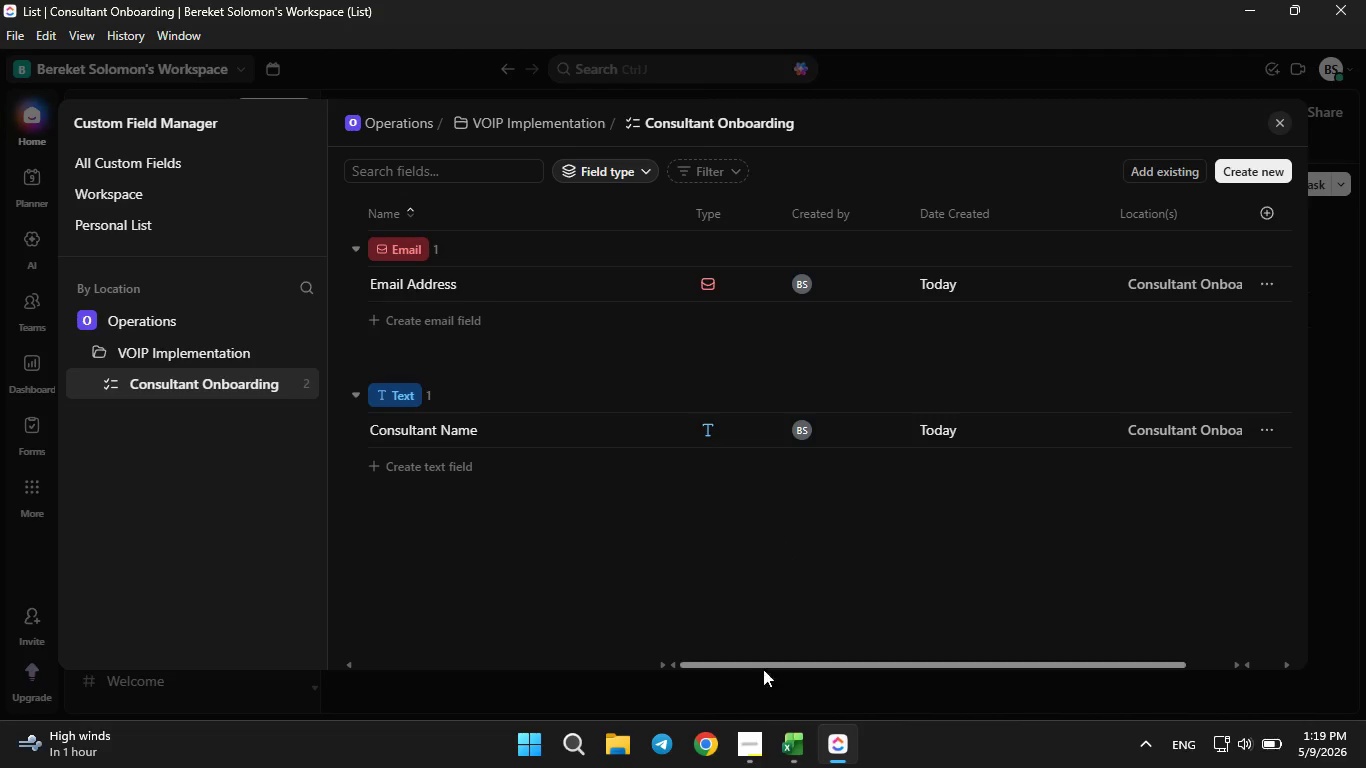 
left_click([749, 734])